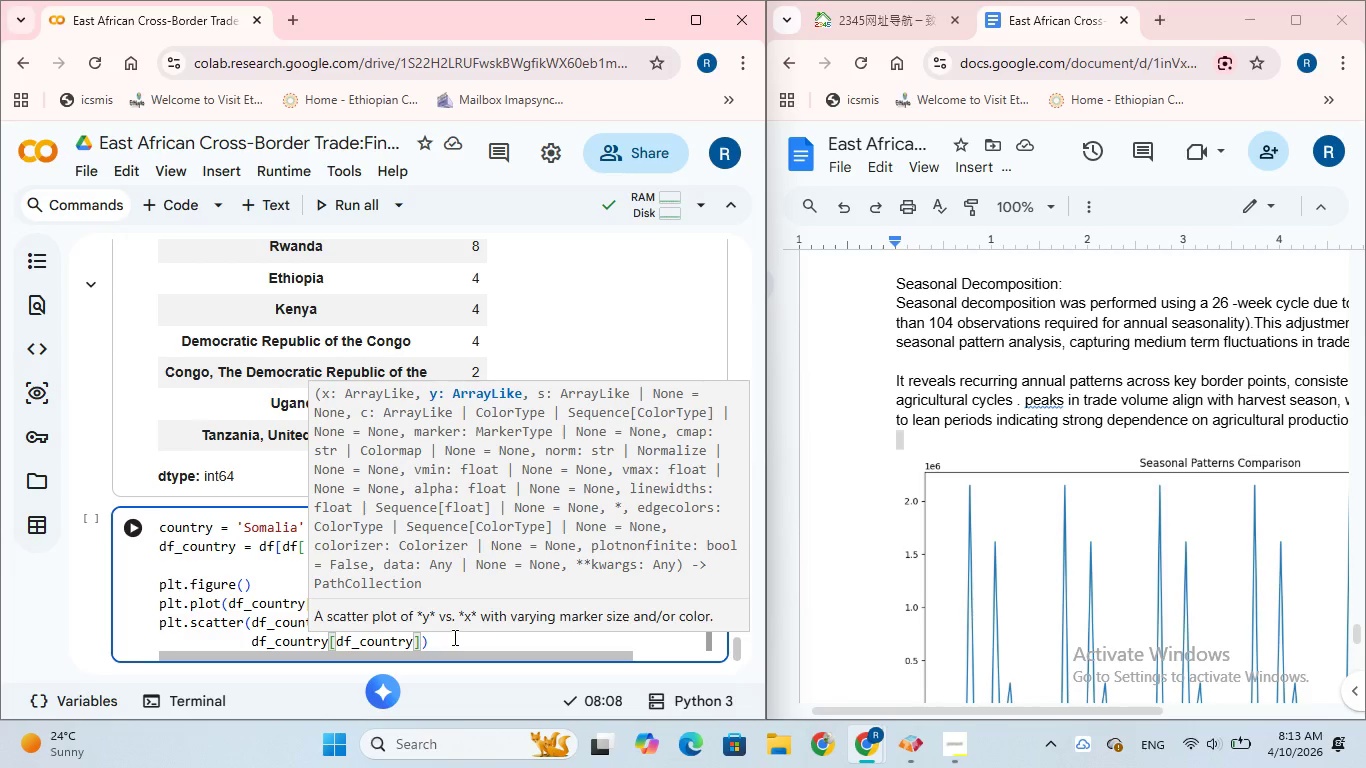 
type(['alert)
 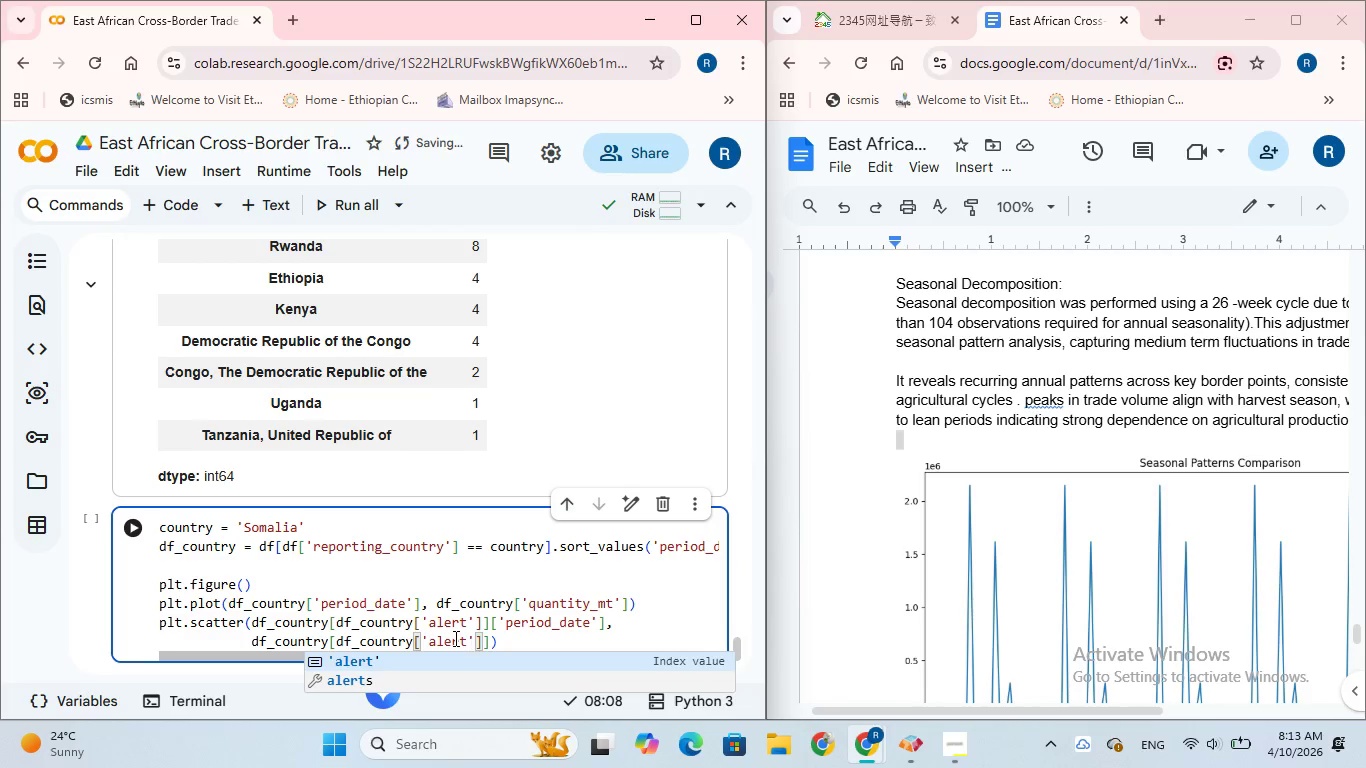 
wait(5.92)
 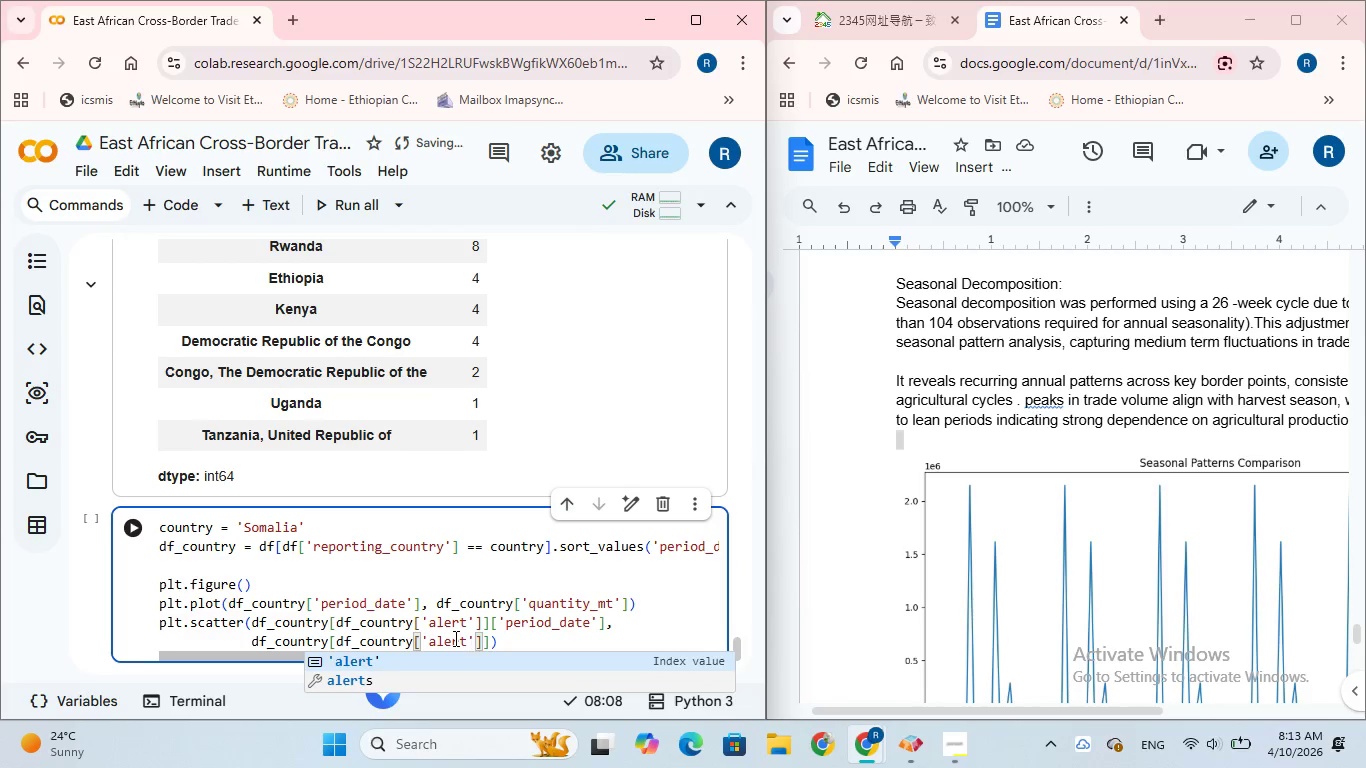 
key(ArrowRight)
 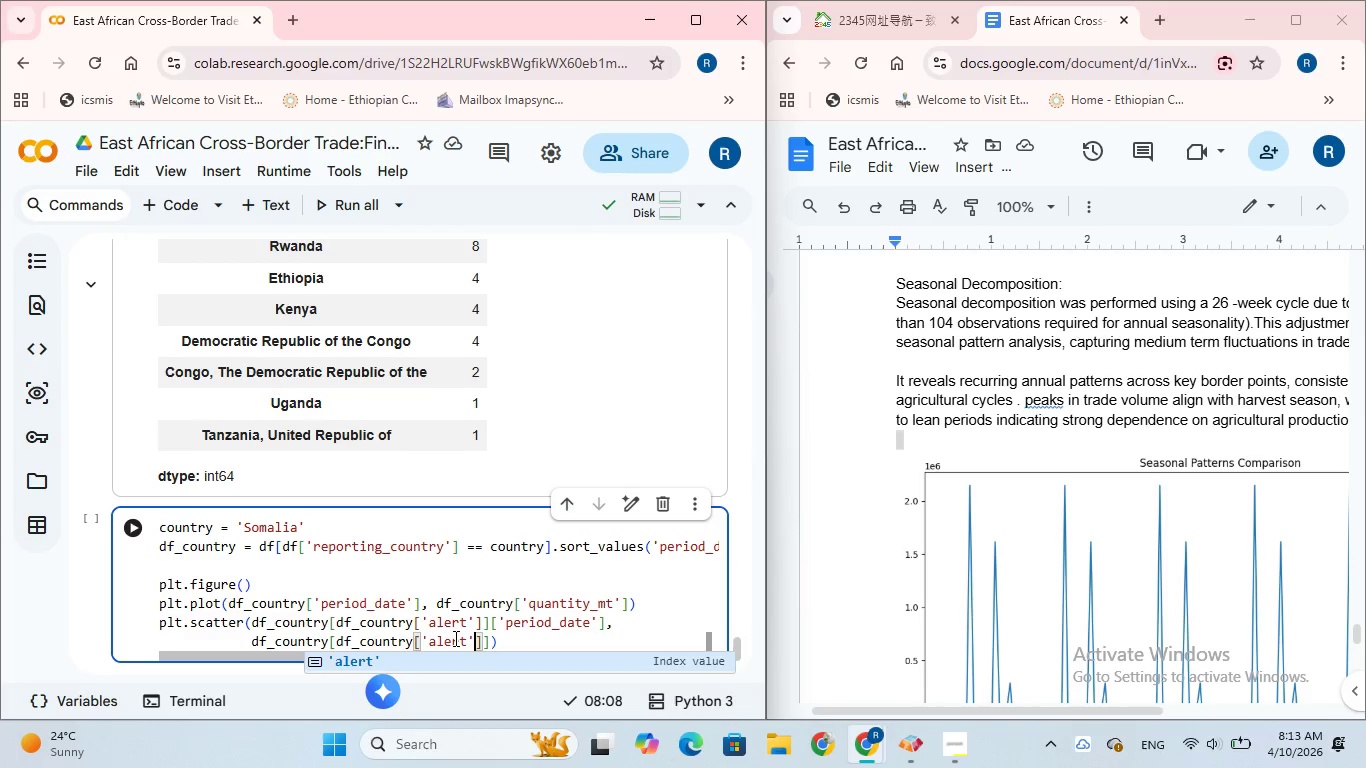 
key(ArrowRight)
 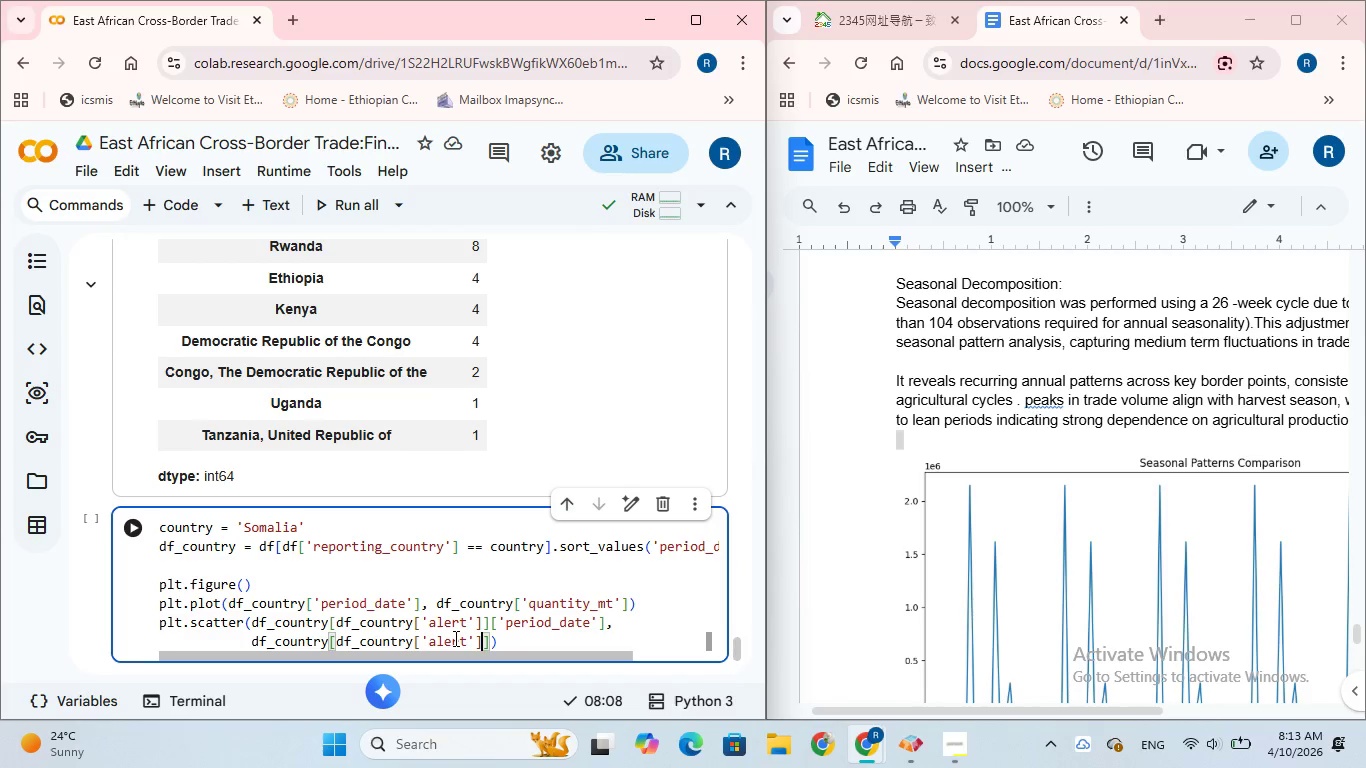 
key(ArrowRight)
 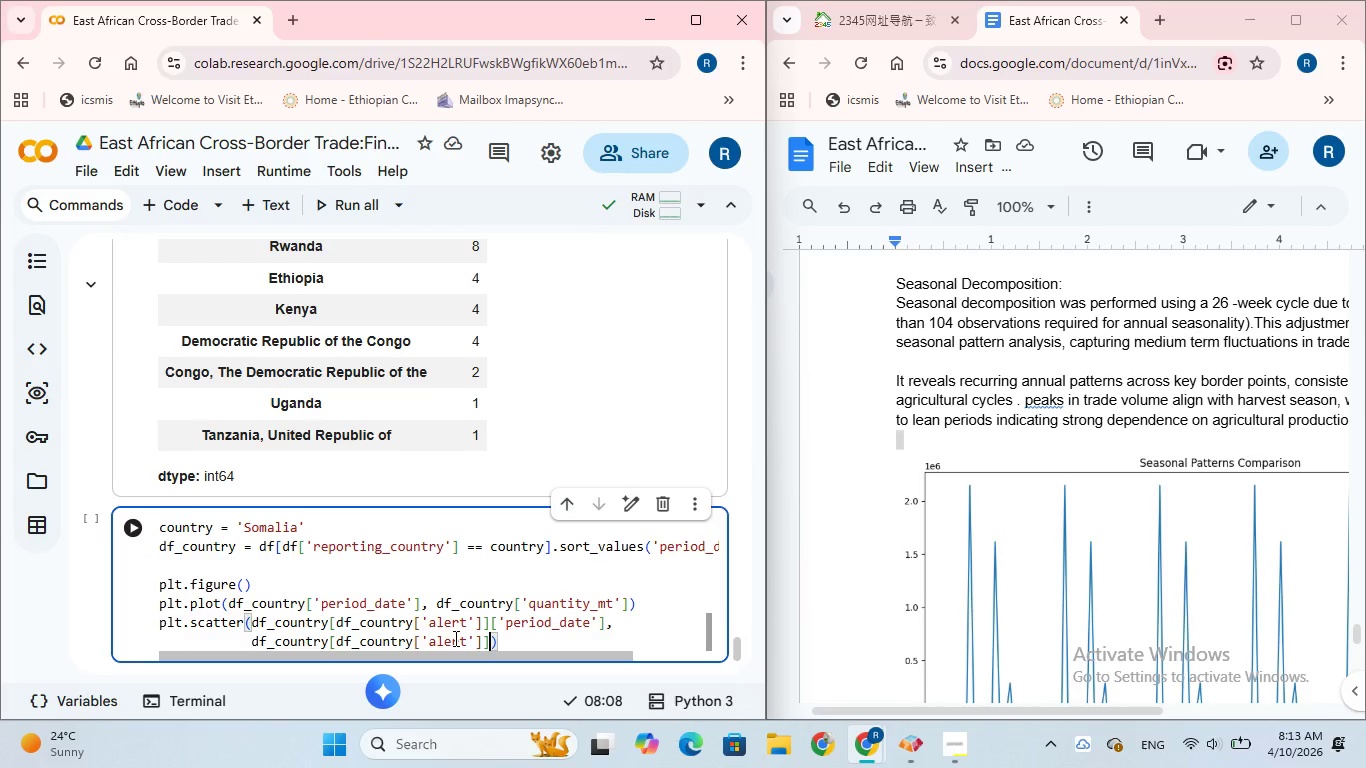 
key(BracketLeft)
 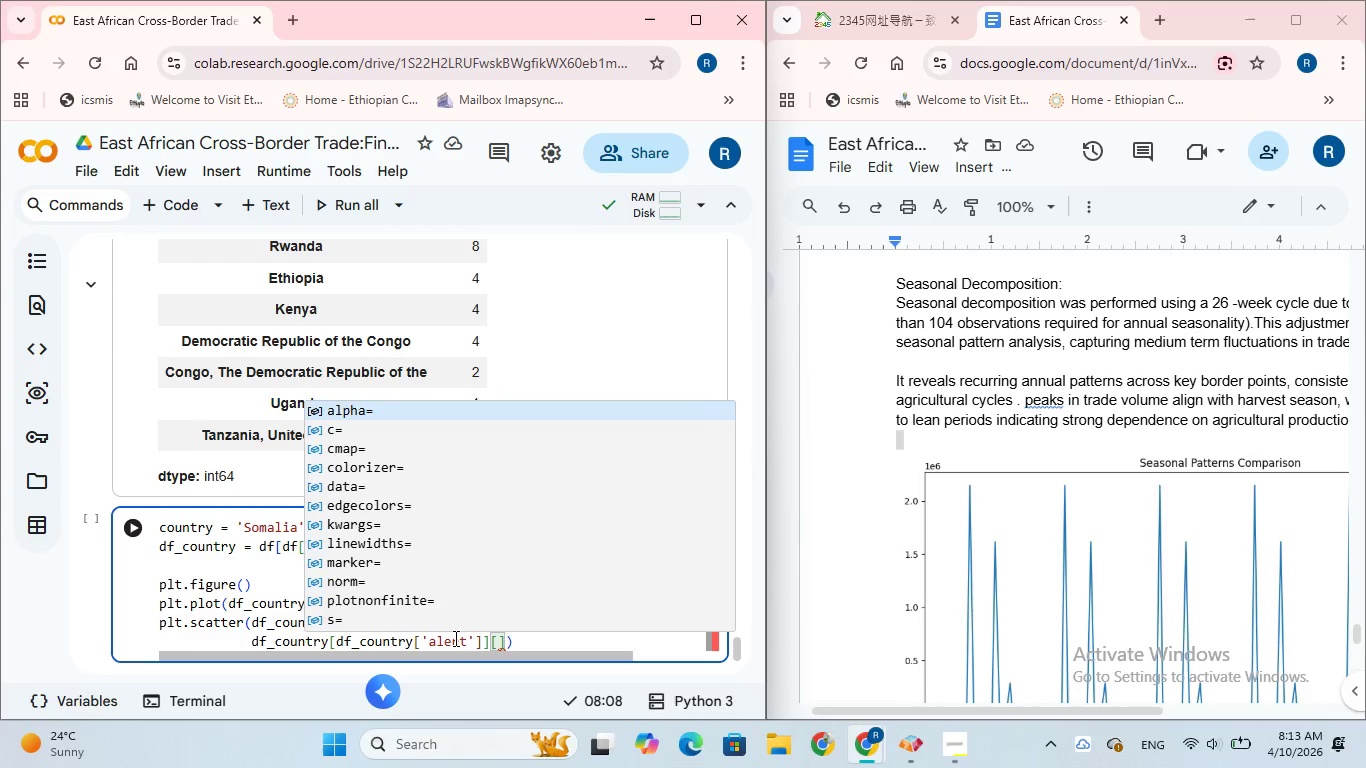 
key(Quote)
 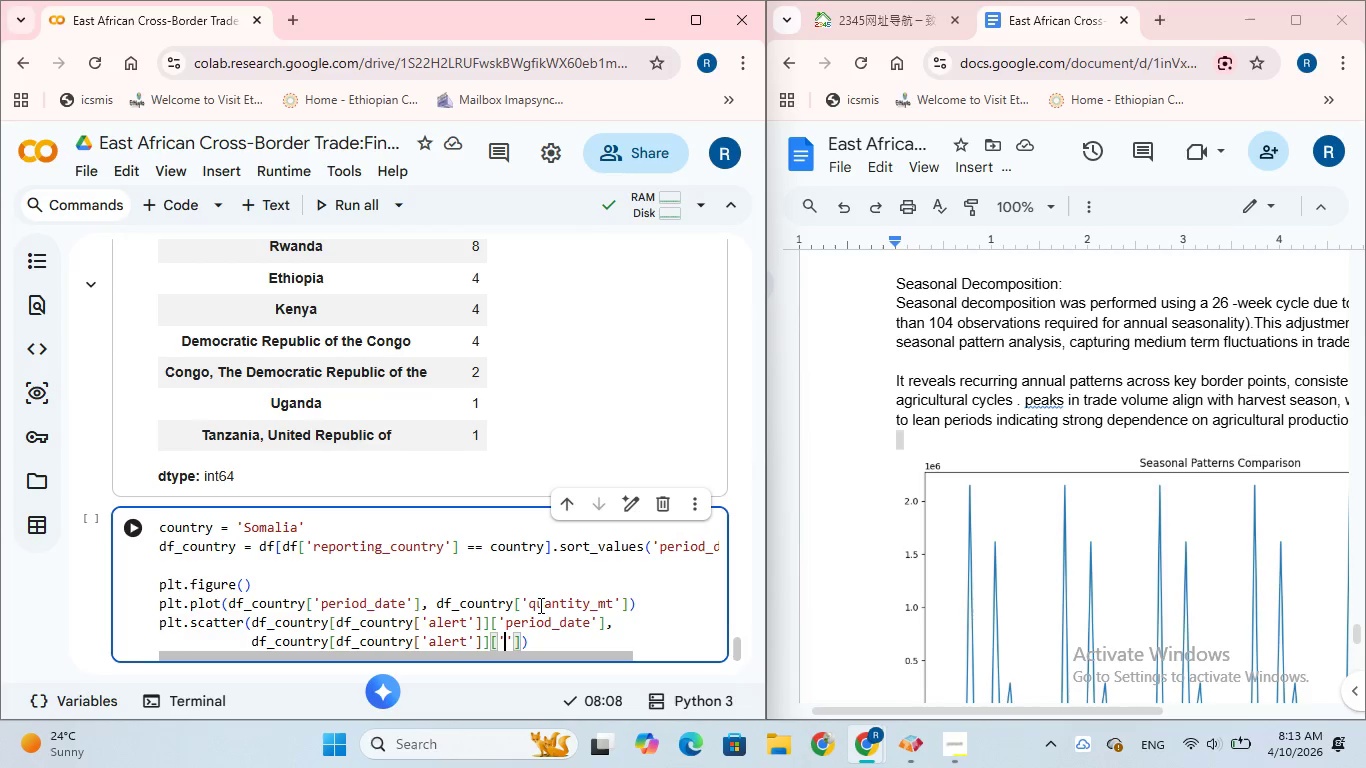 
left_click_drag(start_coordinate=[527, 607], to_coordinate=[613, 606])
 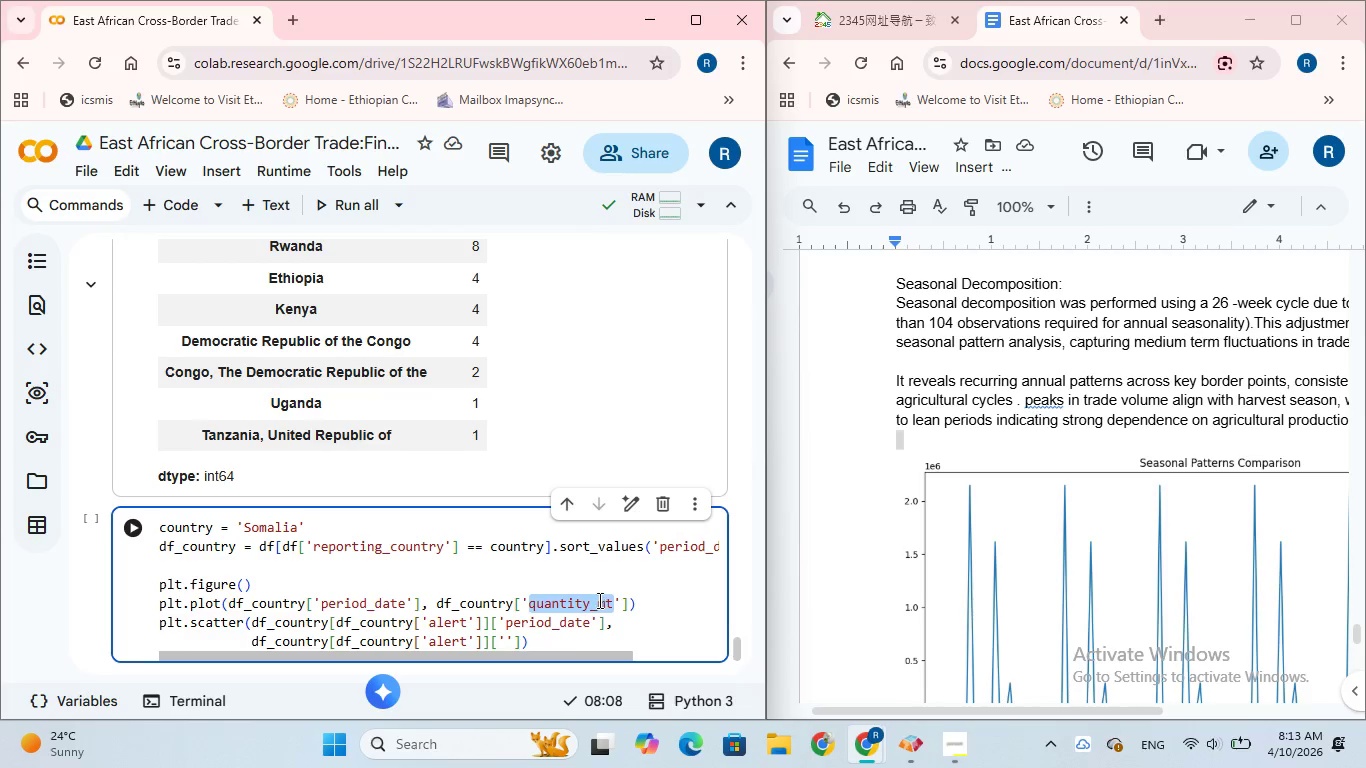 
right_click([598, 600])
 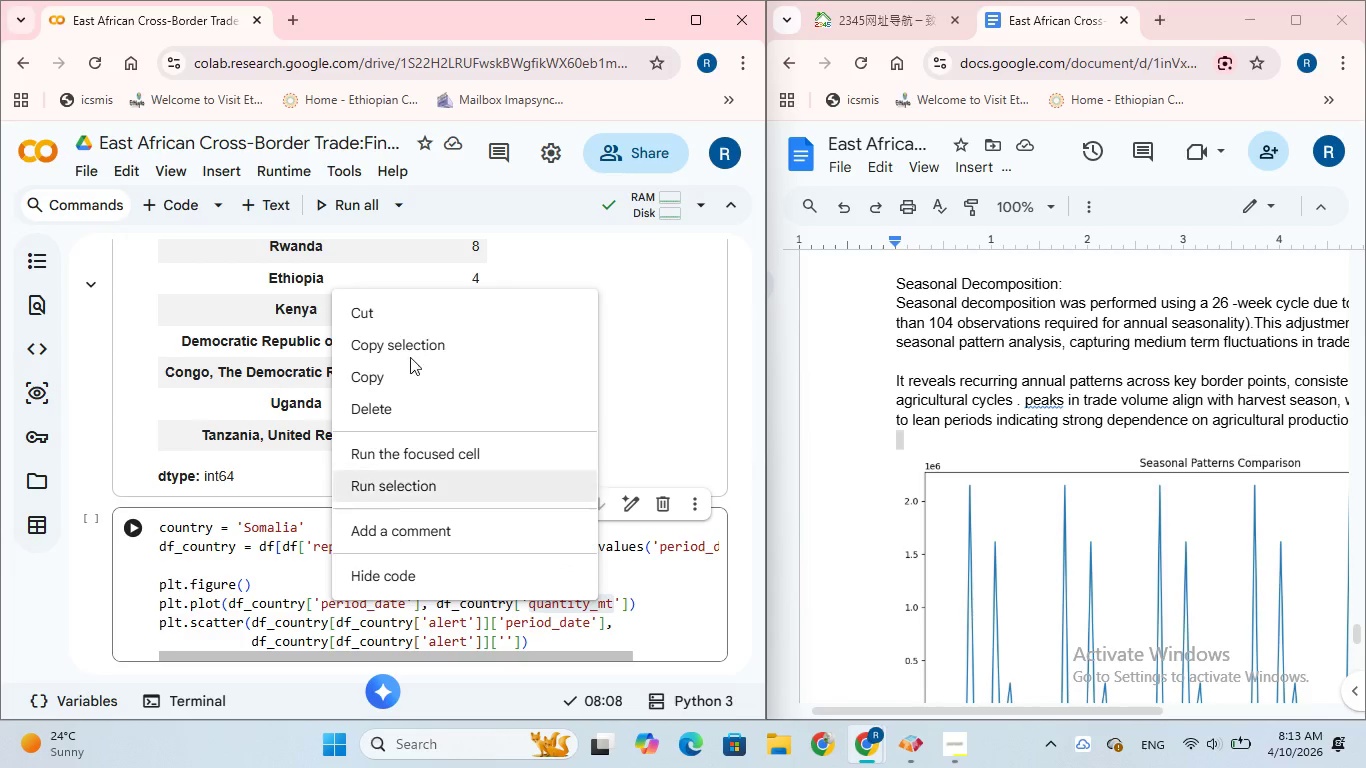 
left_click([408, 347])
 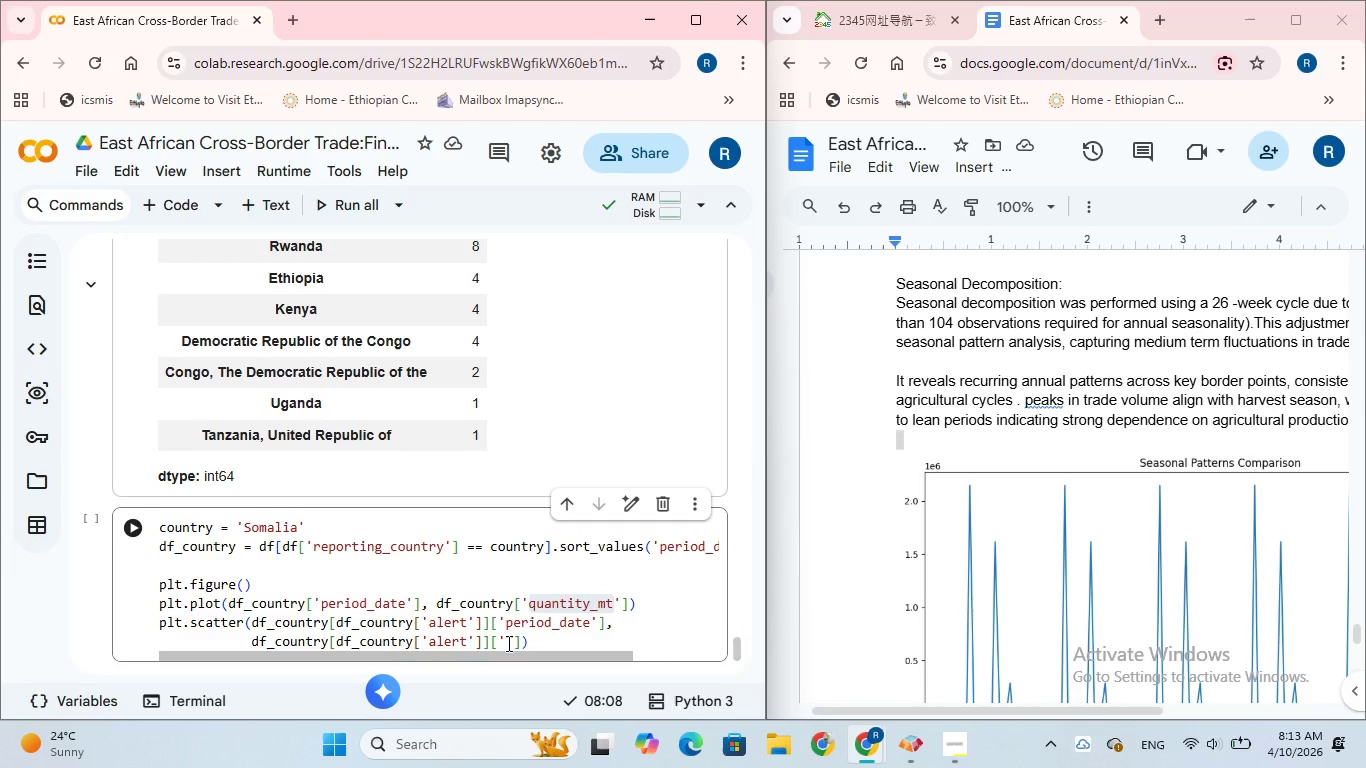 
left_click([506, 643])
 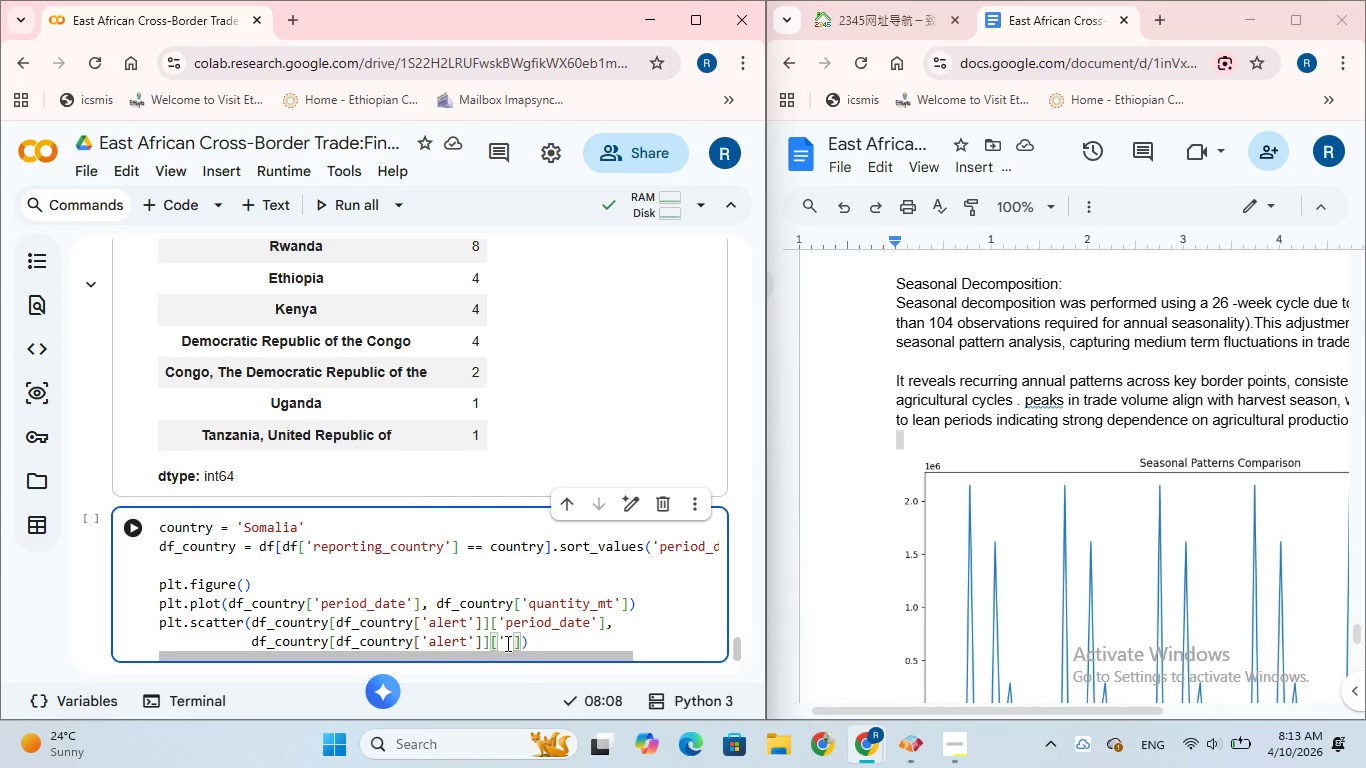 
key(Control+V)
 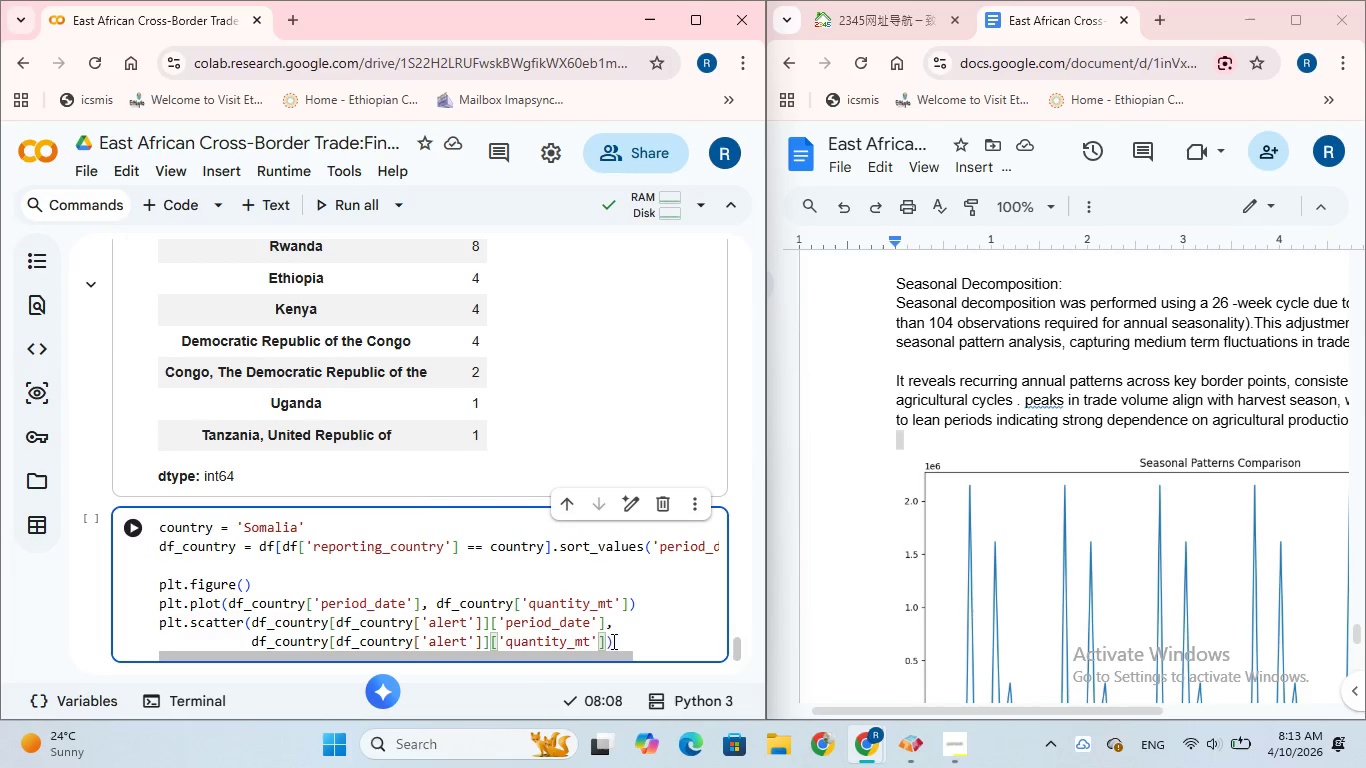 
left_click([623, 641])
 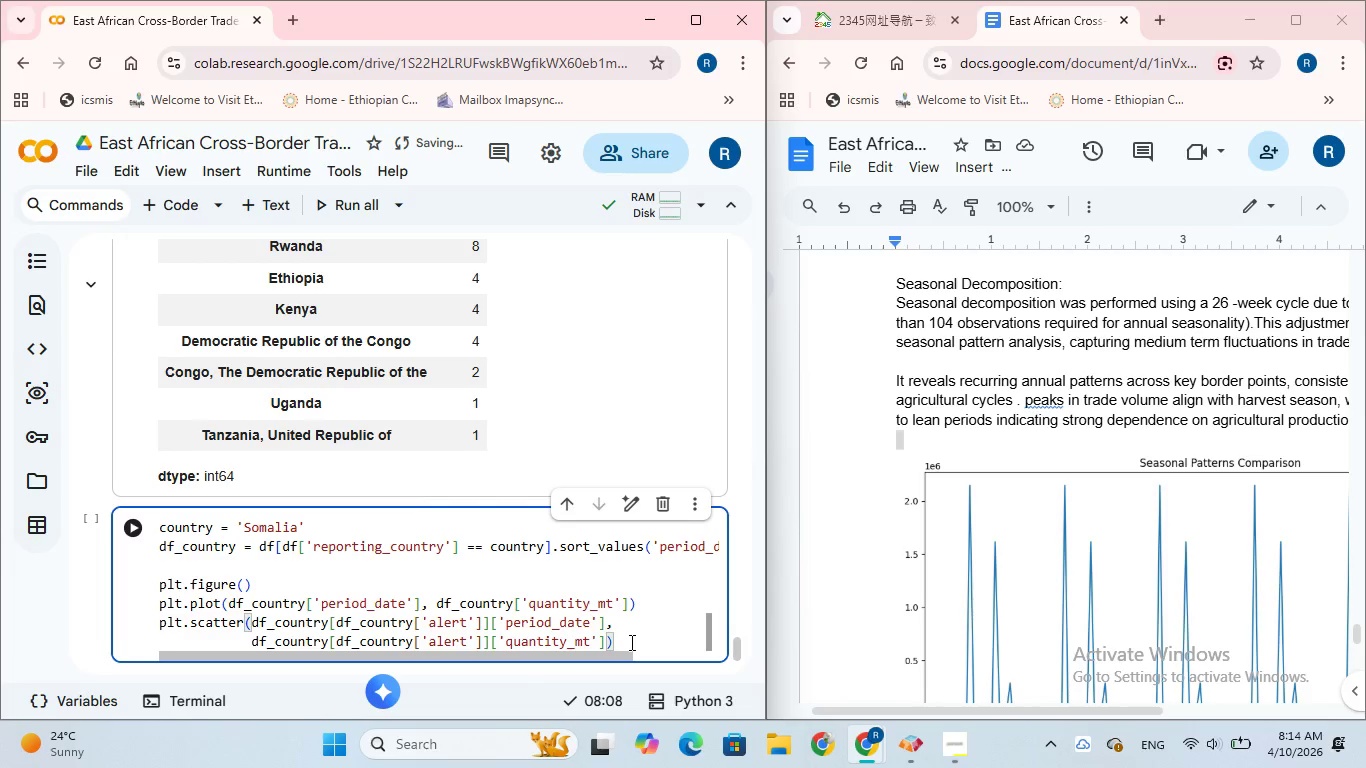 
wait(9.84)
 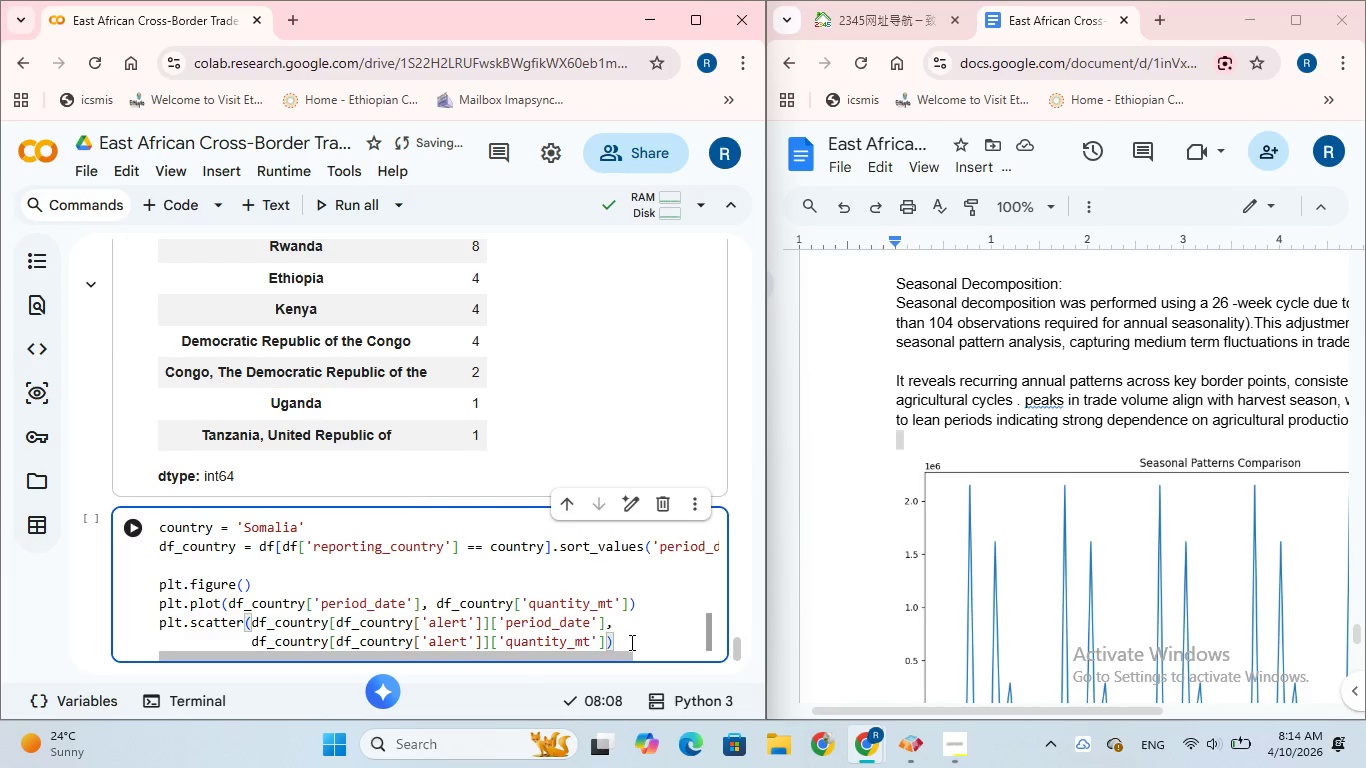 
key(Enter)
 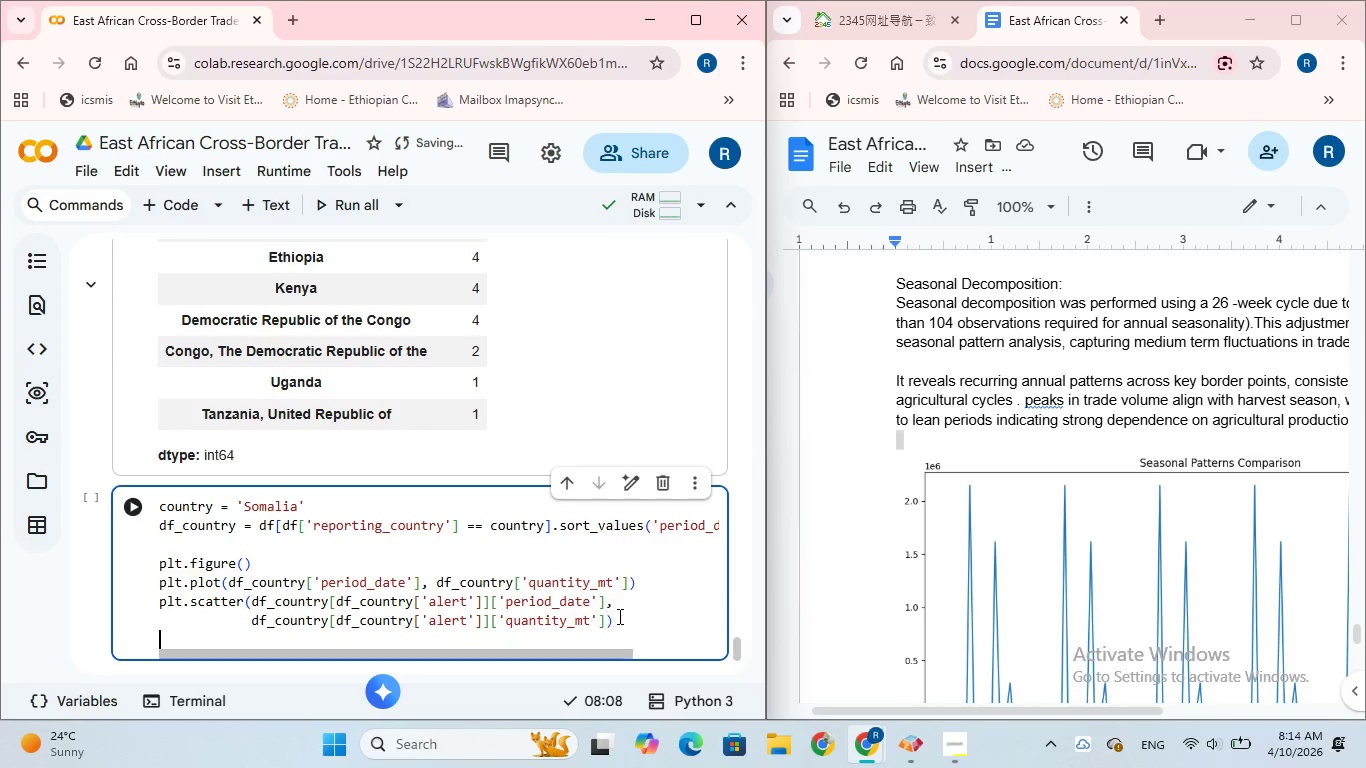 
key(Enter)
 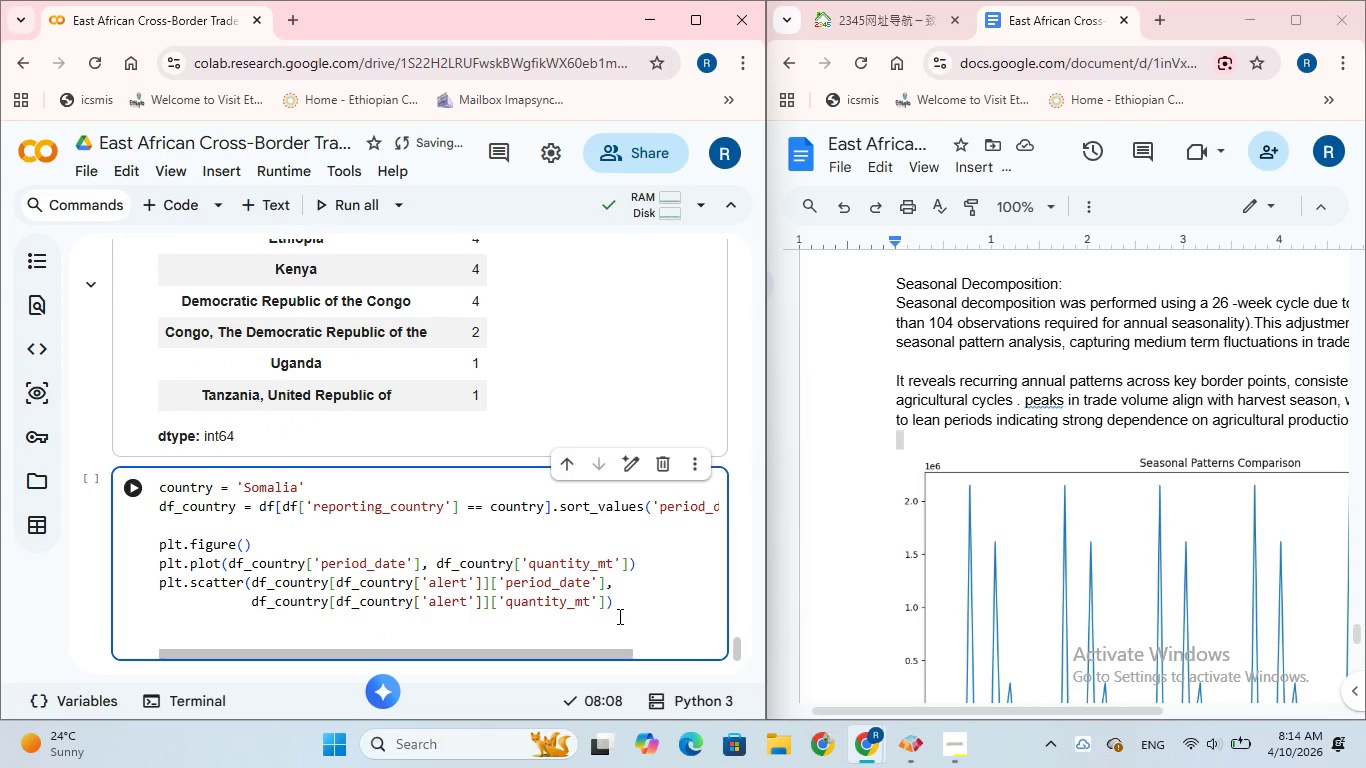 
type(plt.title(f'Trade Volume with Alert)
 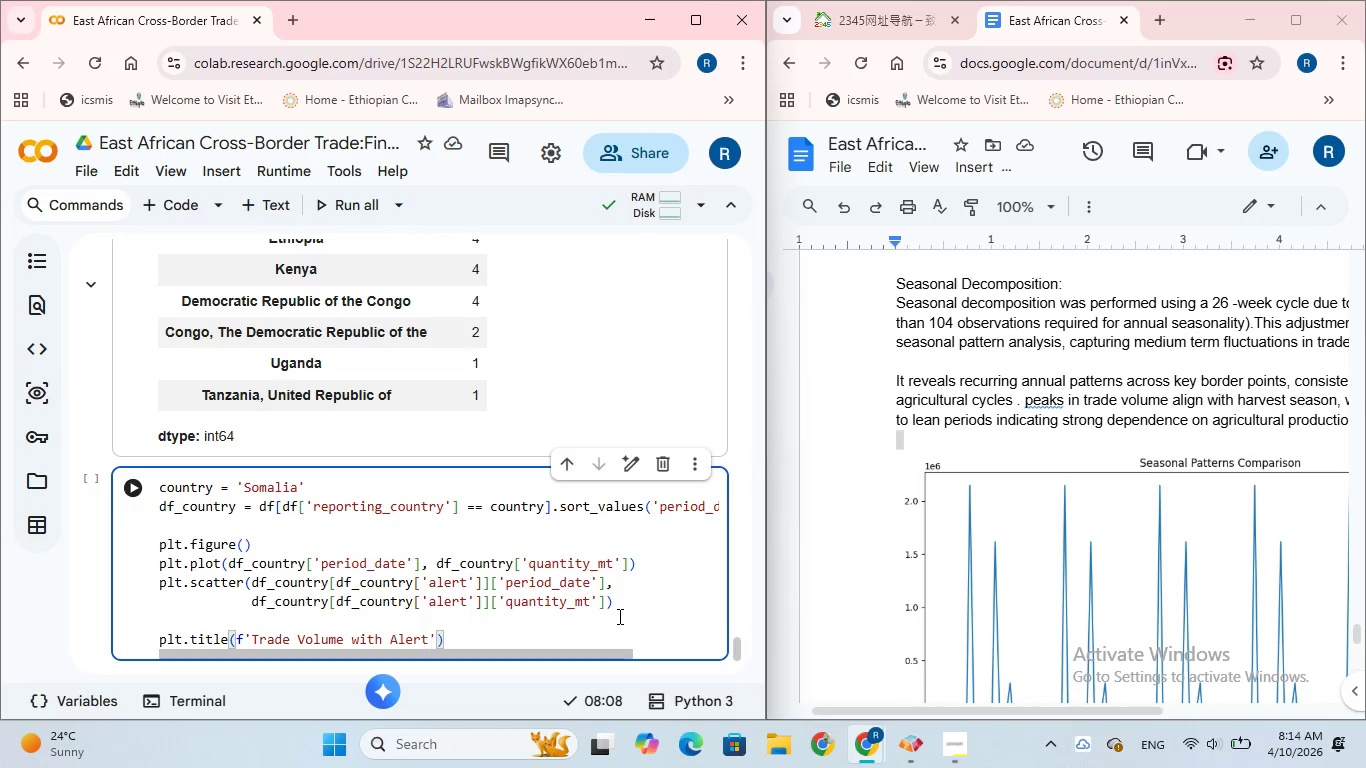 
type(s - ()
key(Backspace)
type({country)
 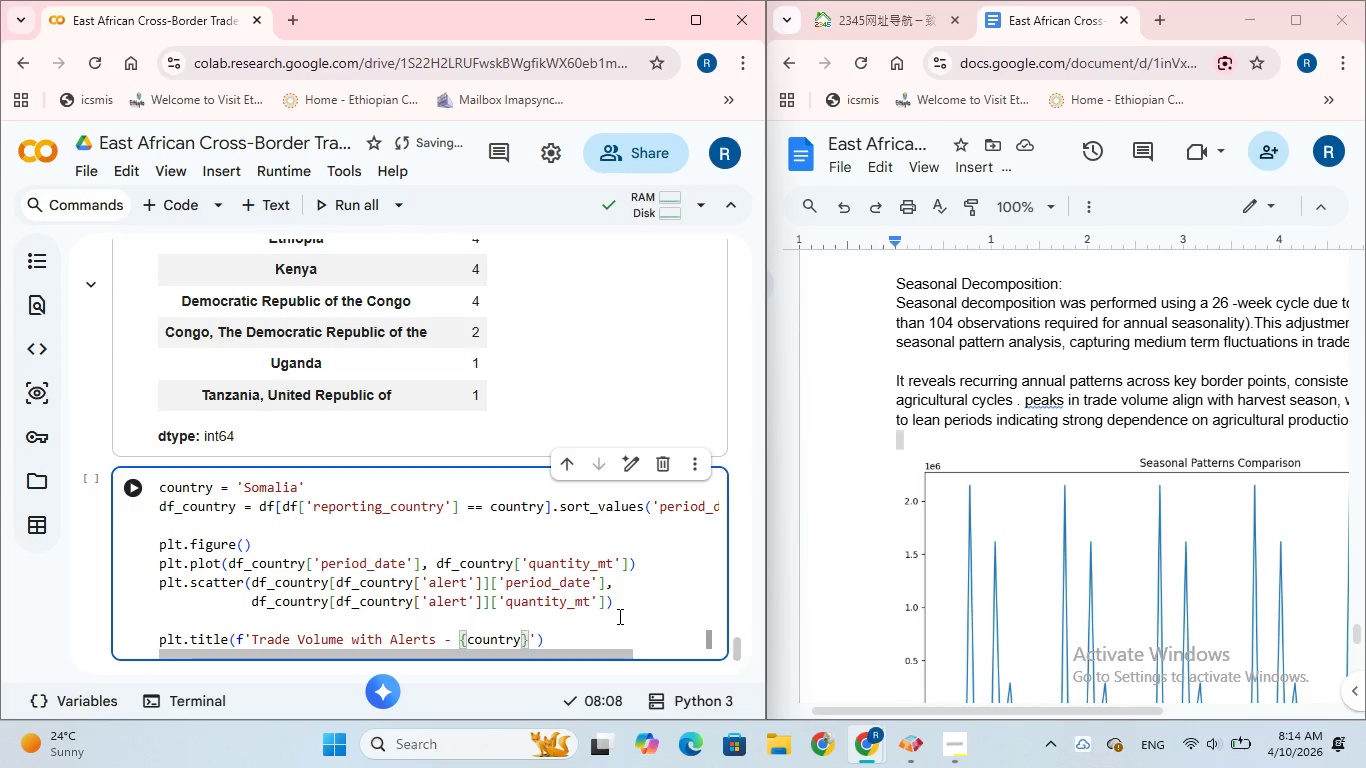 
wait(8.0)
 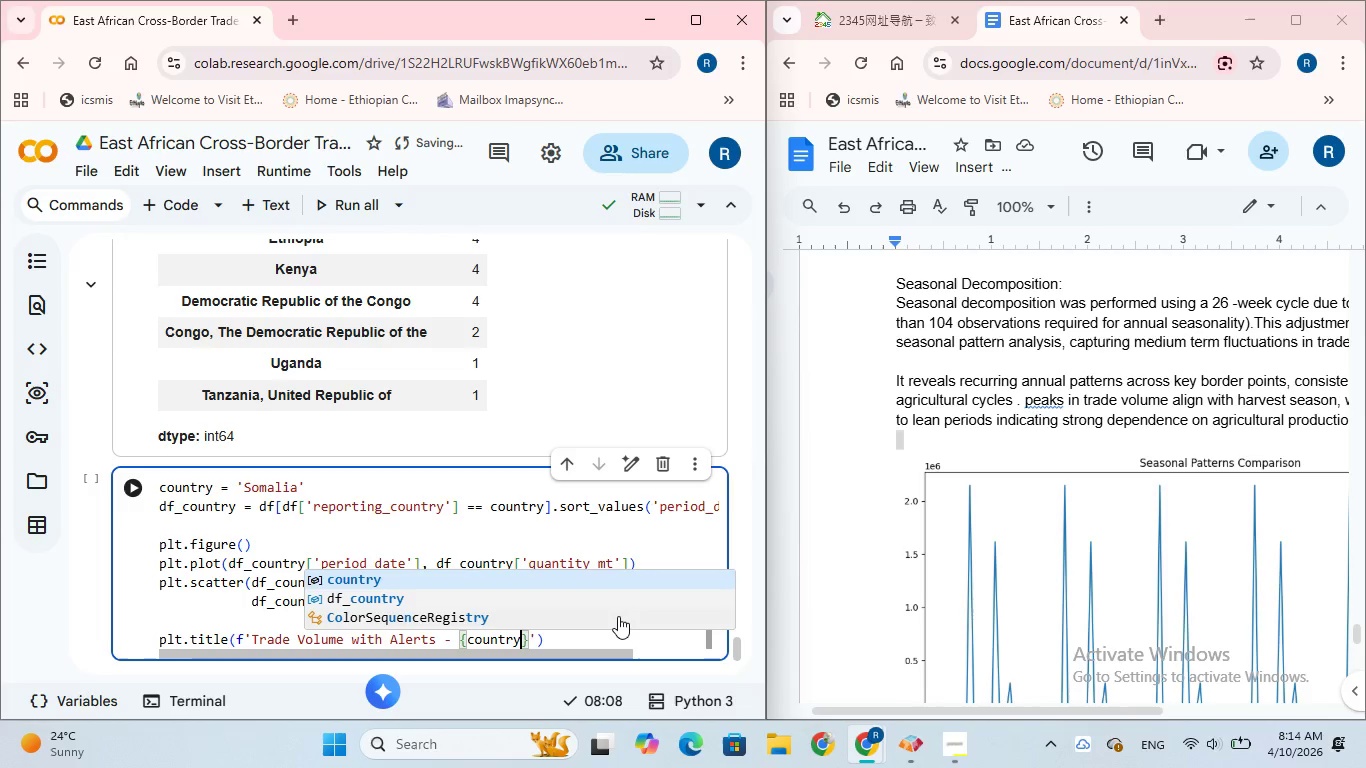 
key(ArrowRight)
 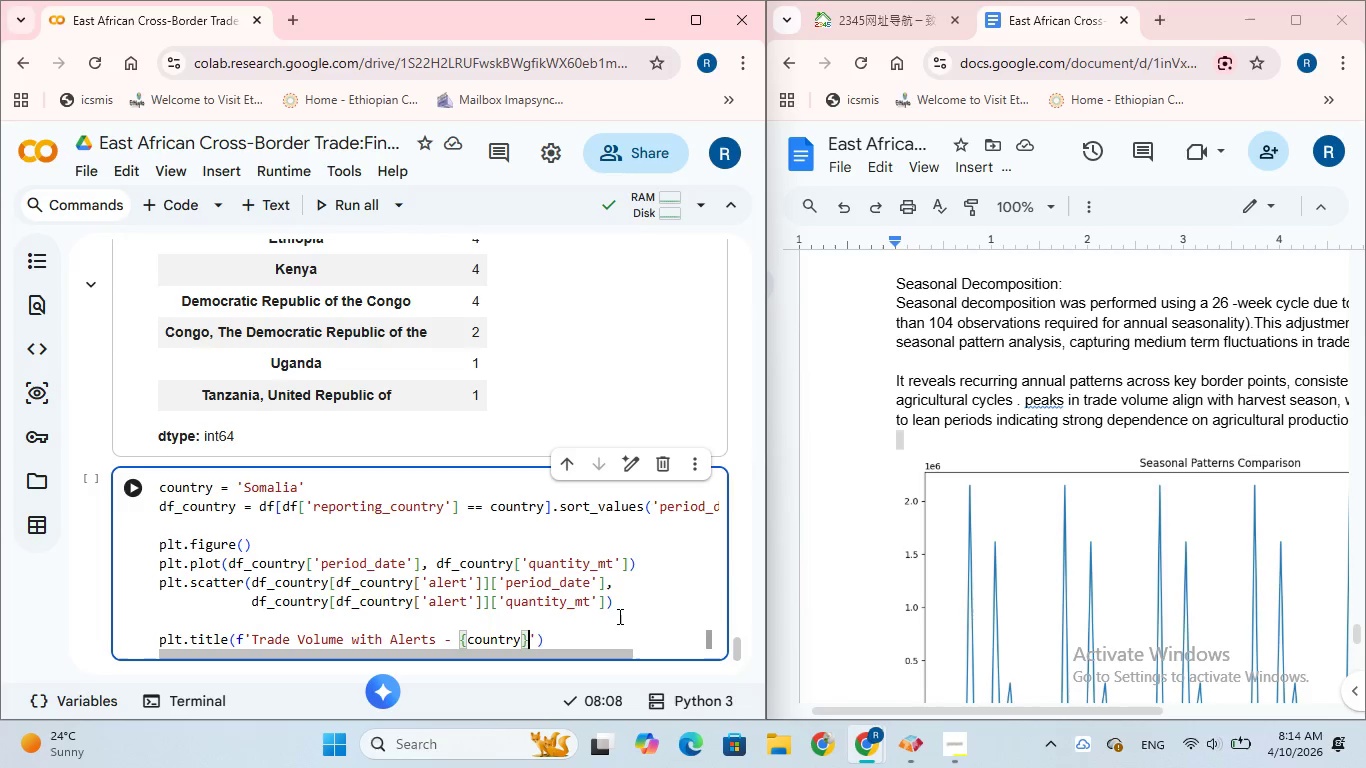 
key(ArrowRight)
 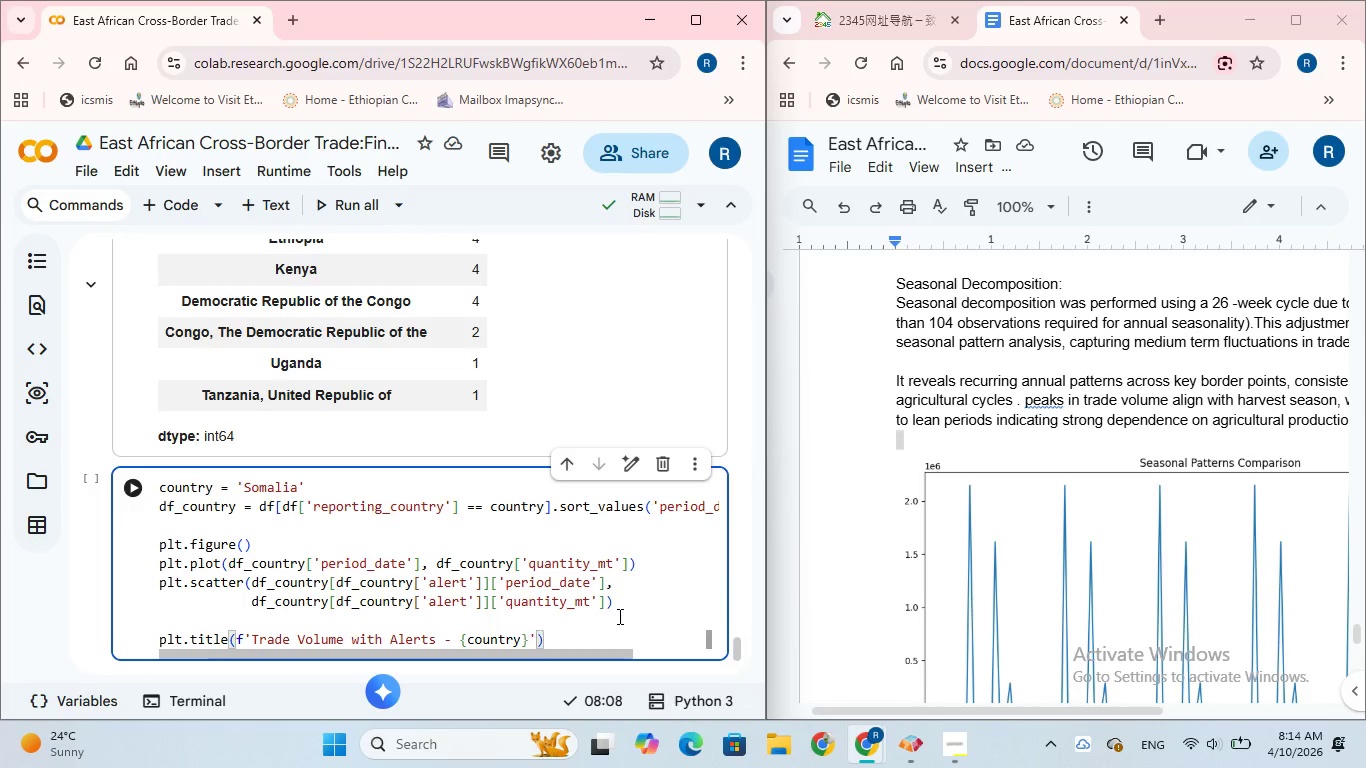 
key(ArrowRight)
 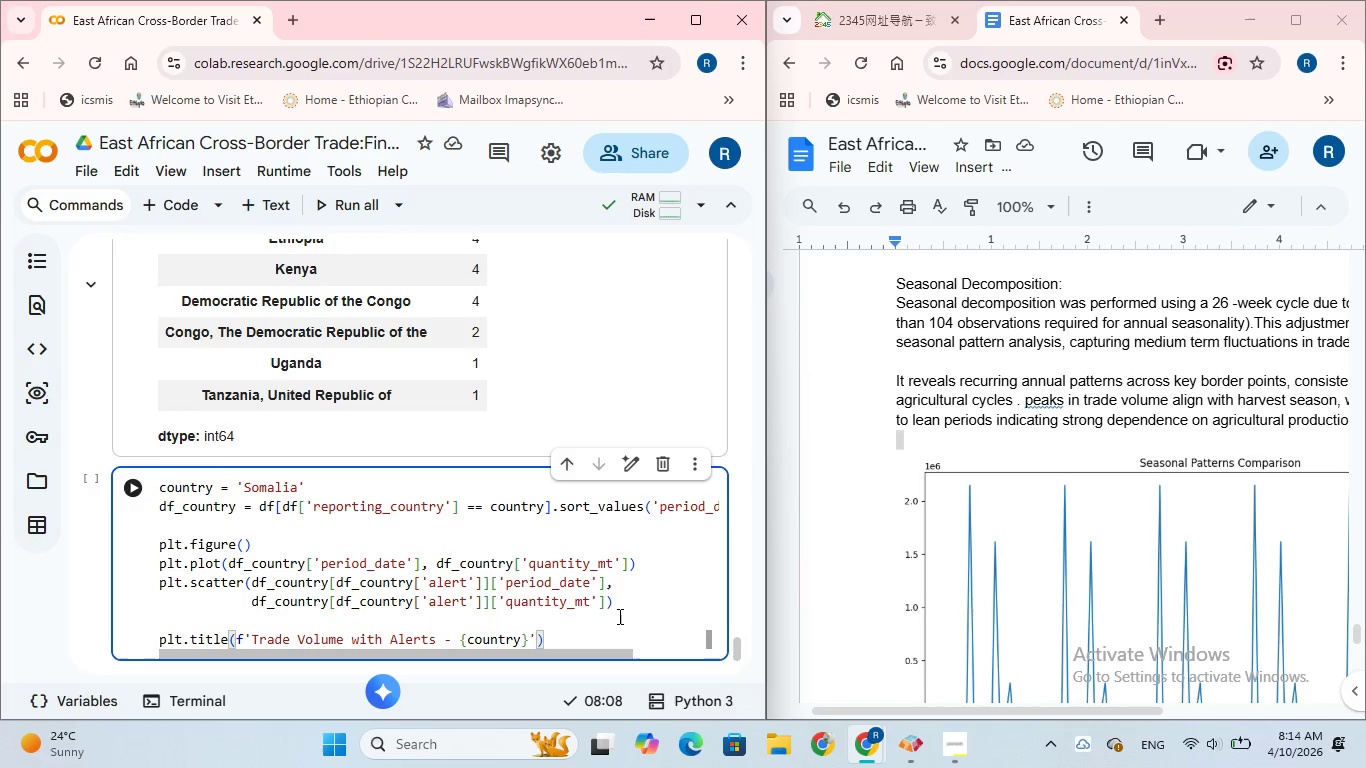 
key(Enter)
 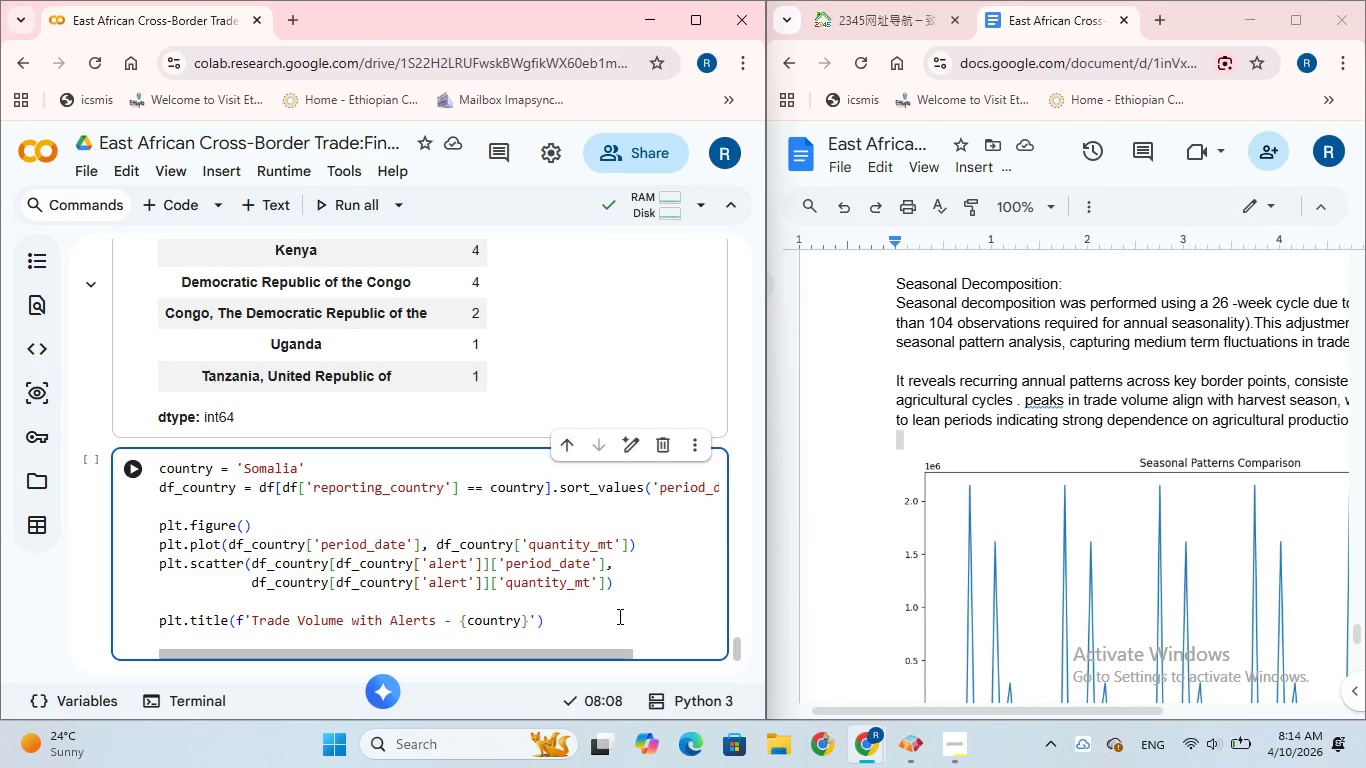 
type(plt.xlabel('DATE)
key(Backspace)
key(Backspace)
key(Backspace)
type(ate)
 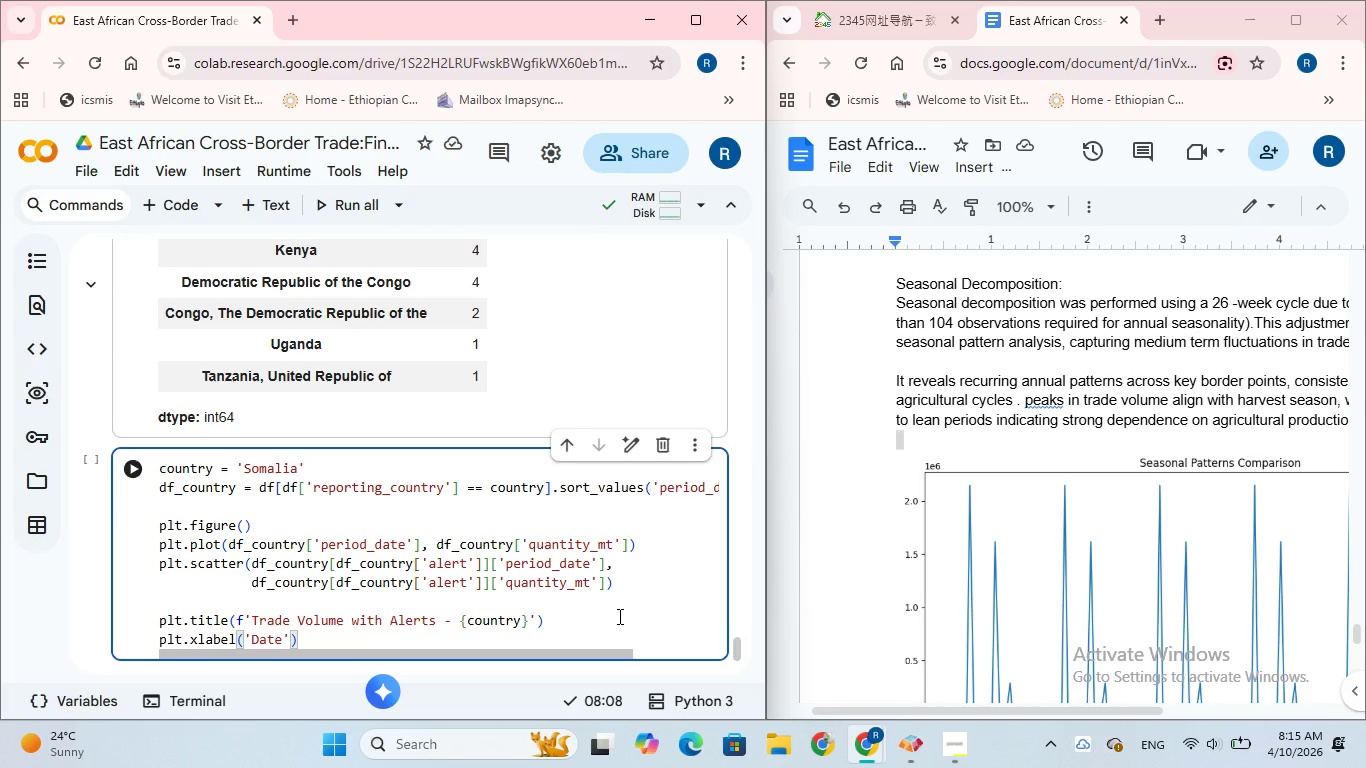 
key(ArrowRight)
 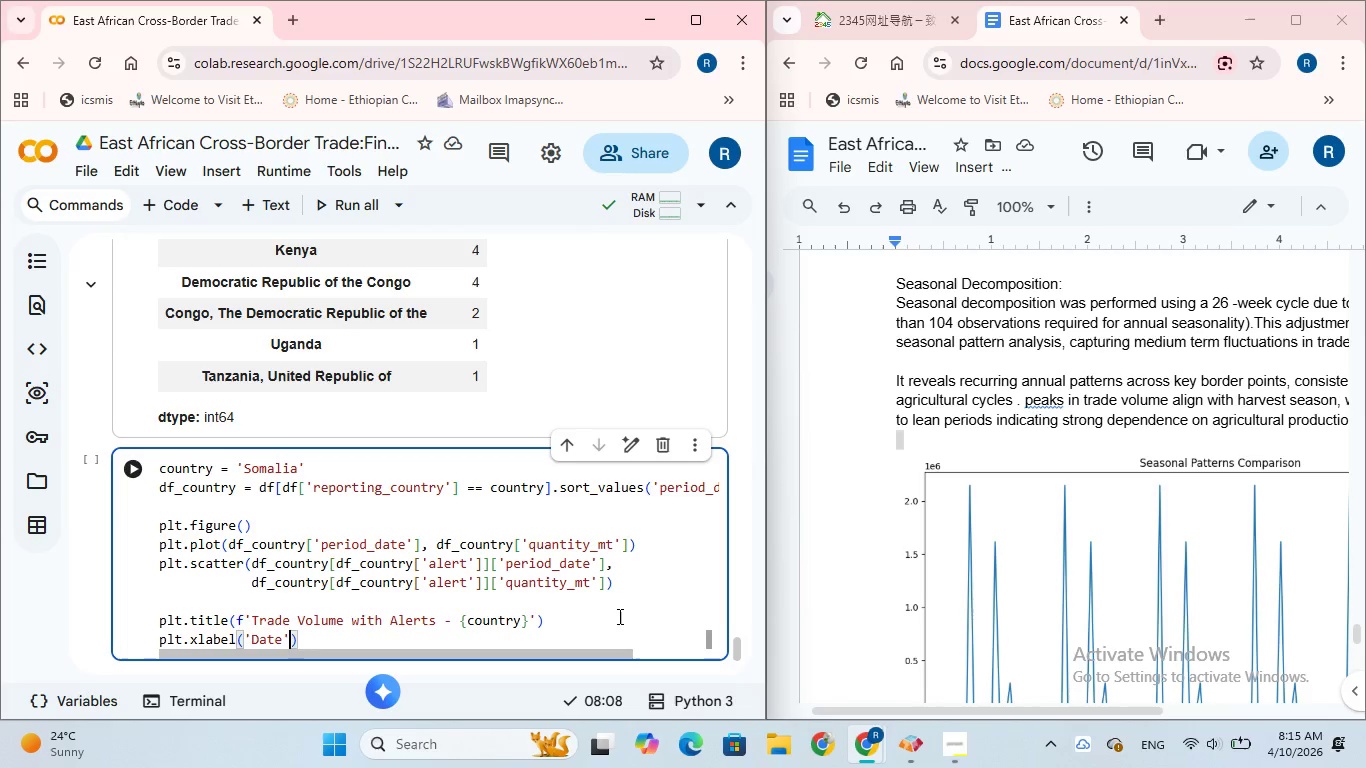 
key(ArrowRight)
 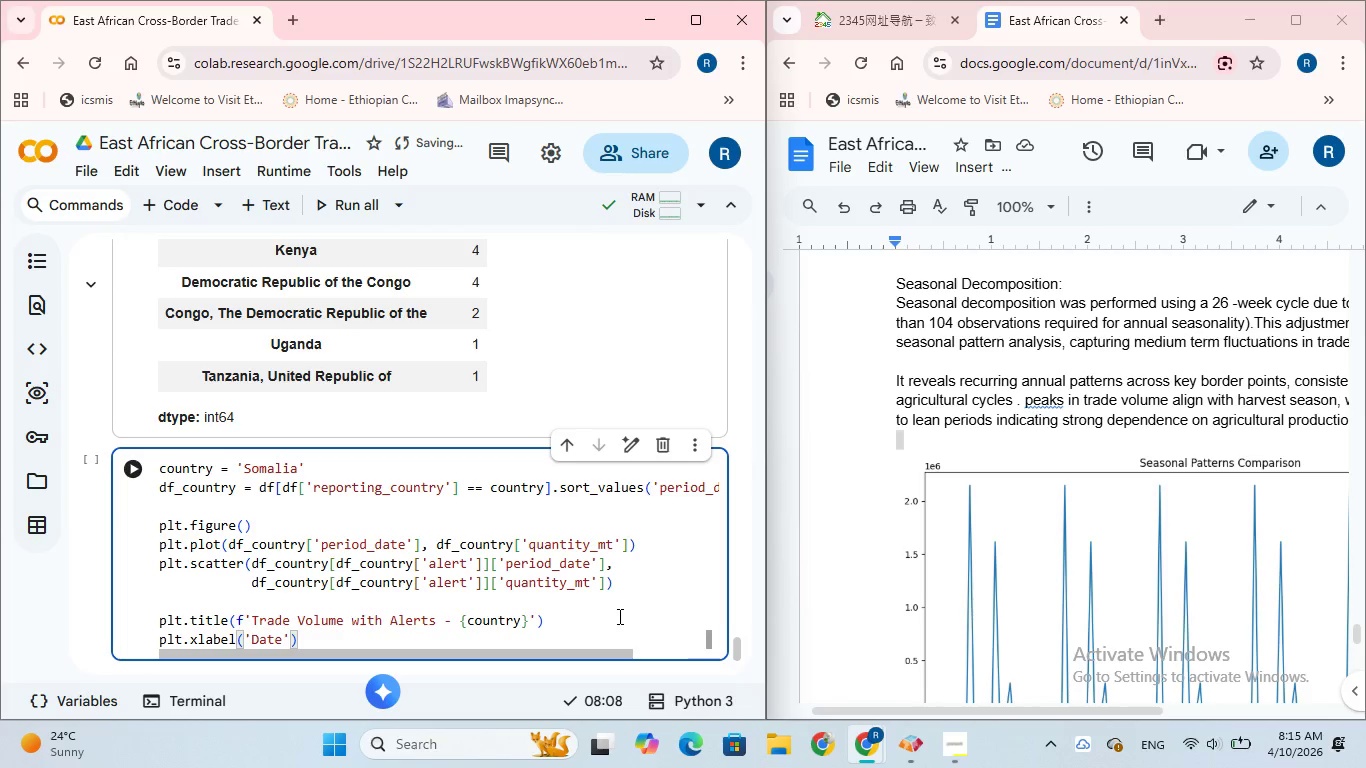 
key(Enter)
 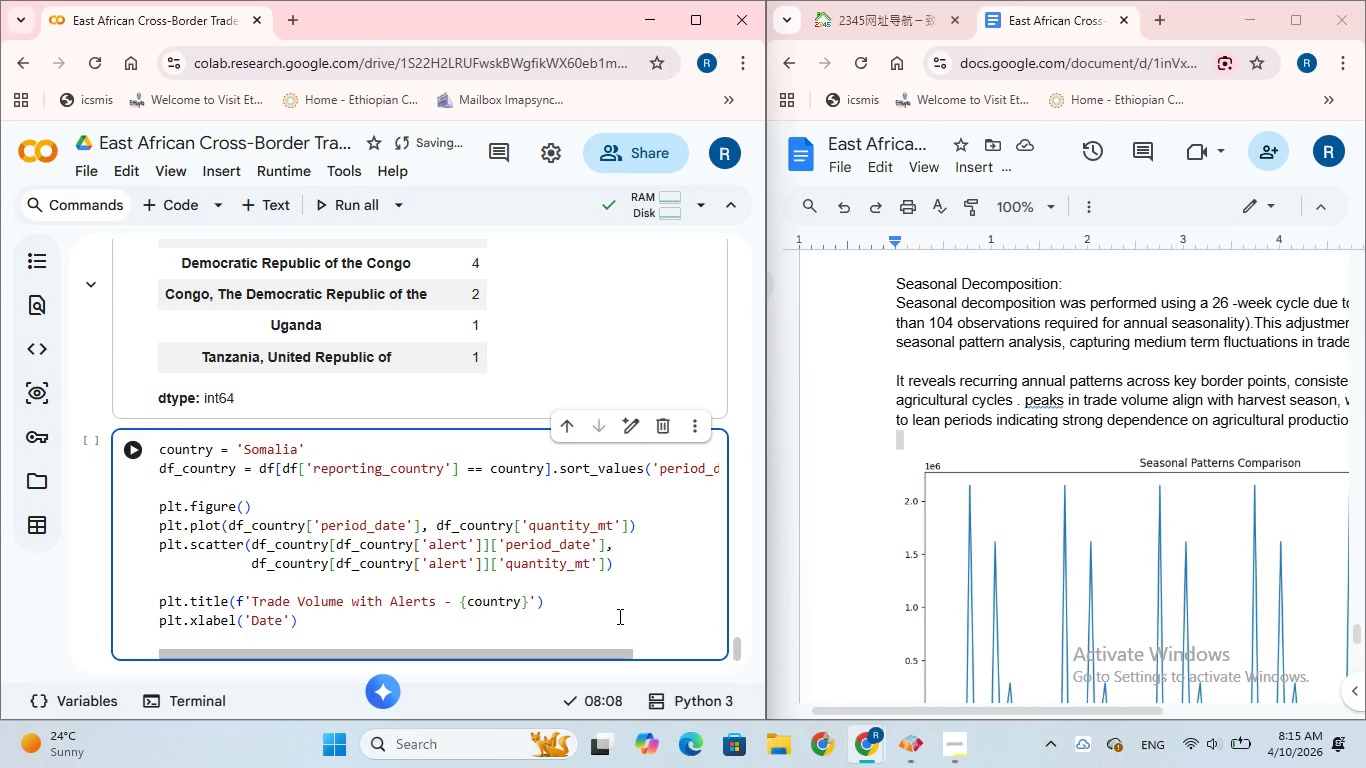 
type(plt.ylabe;)
key(Backspace)
type(l)
 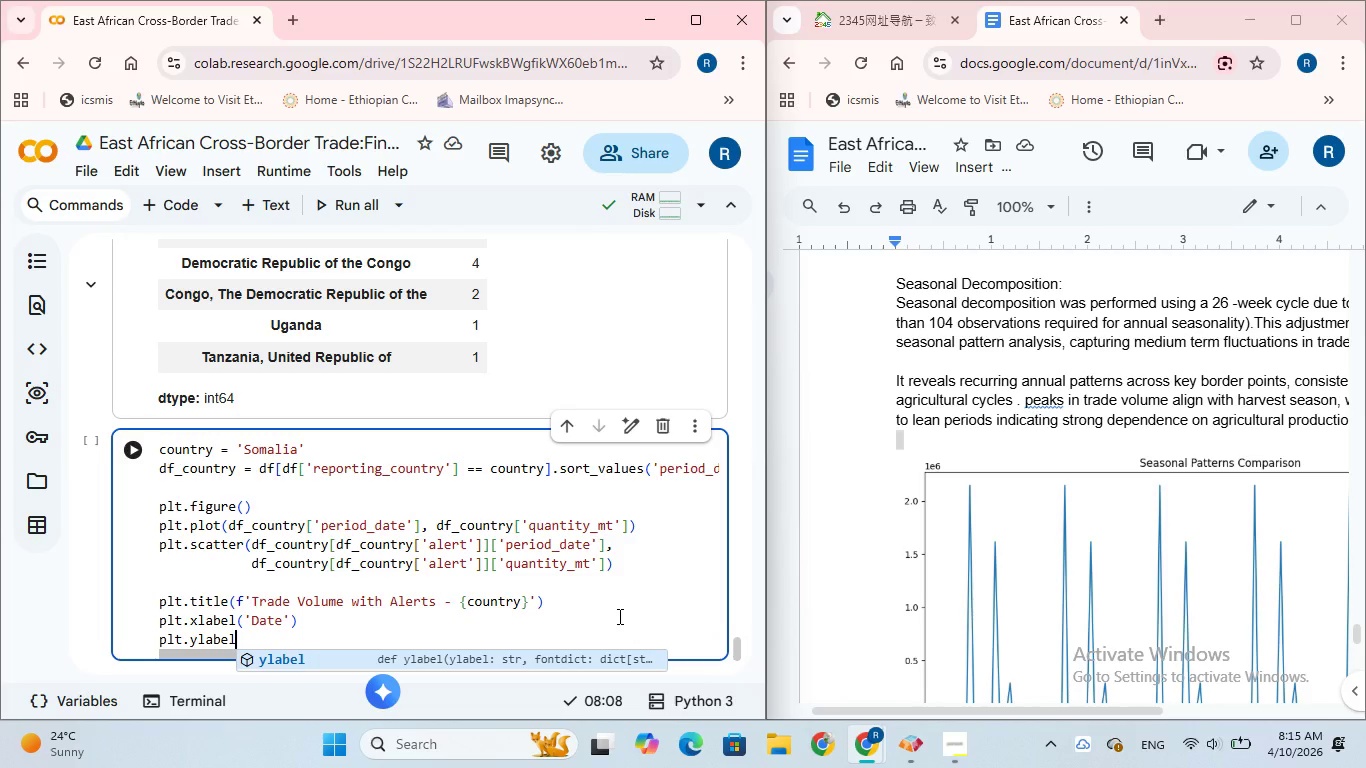 
type(('Quanty)
key(Backspace)
type(ity (MT)
 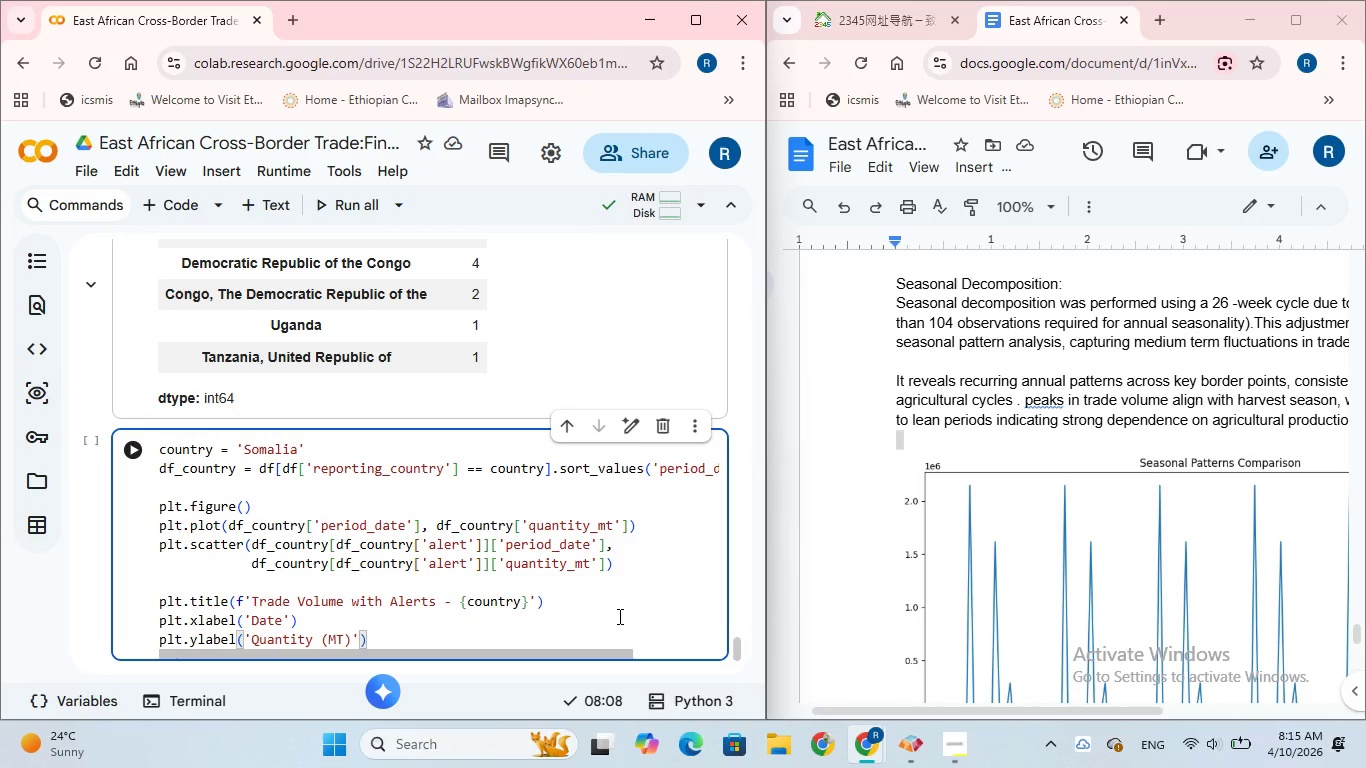 
key(ArrowRight)
 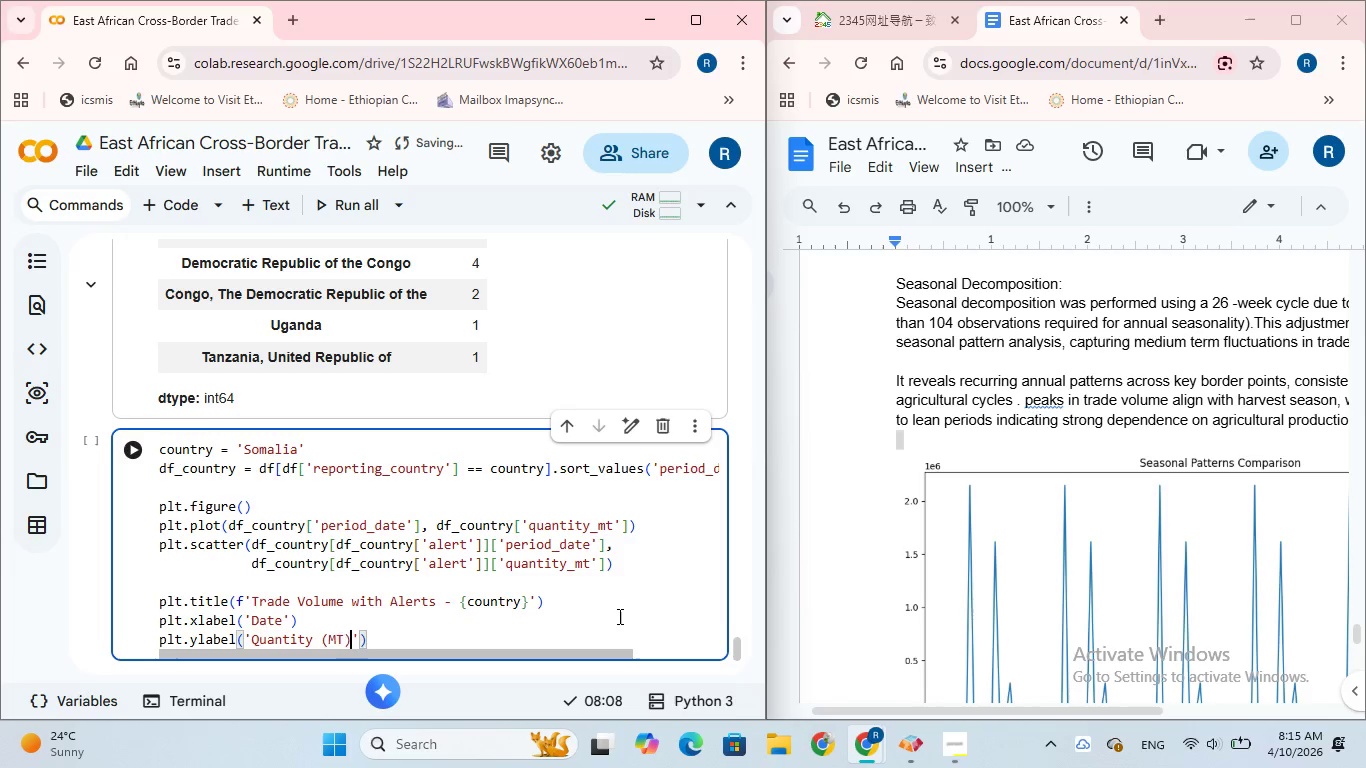 
key(ArrowRight)
 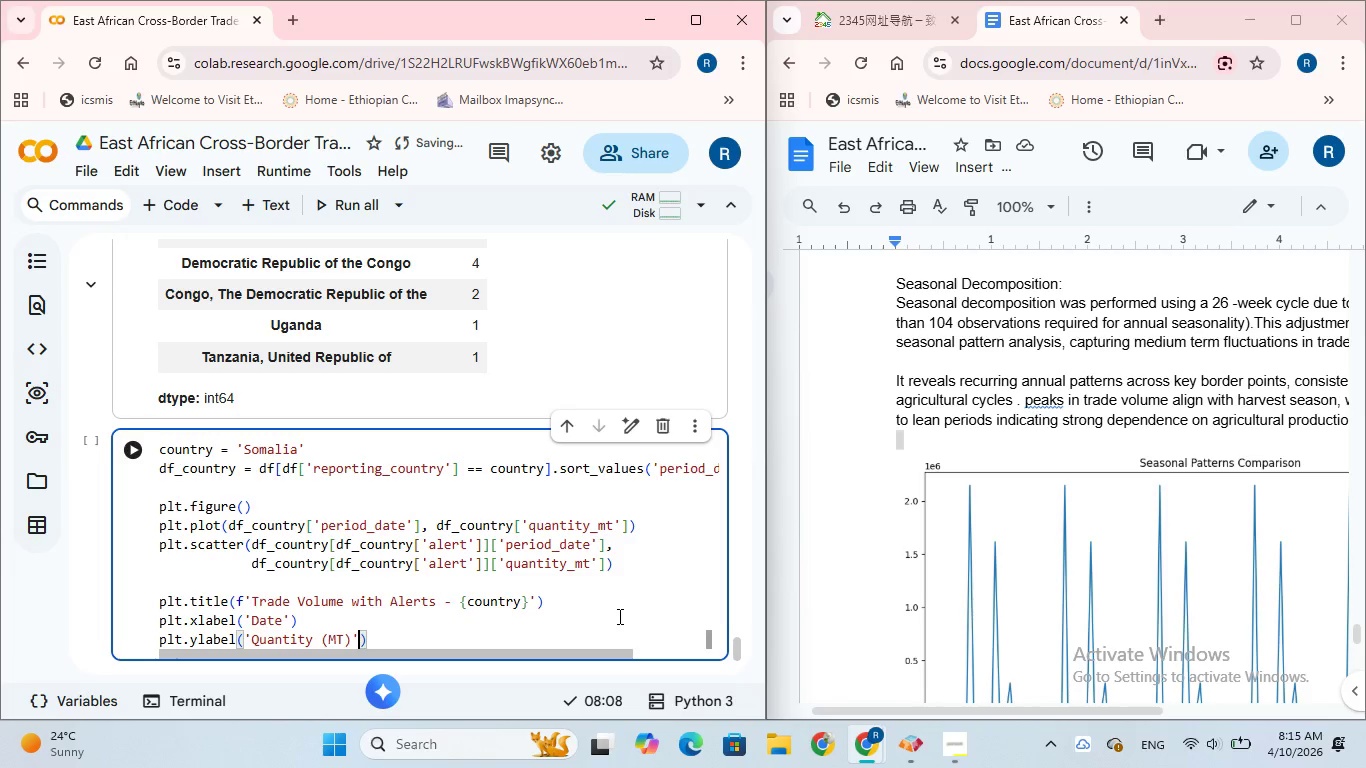 
key(ArrowRight)
 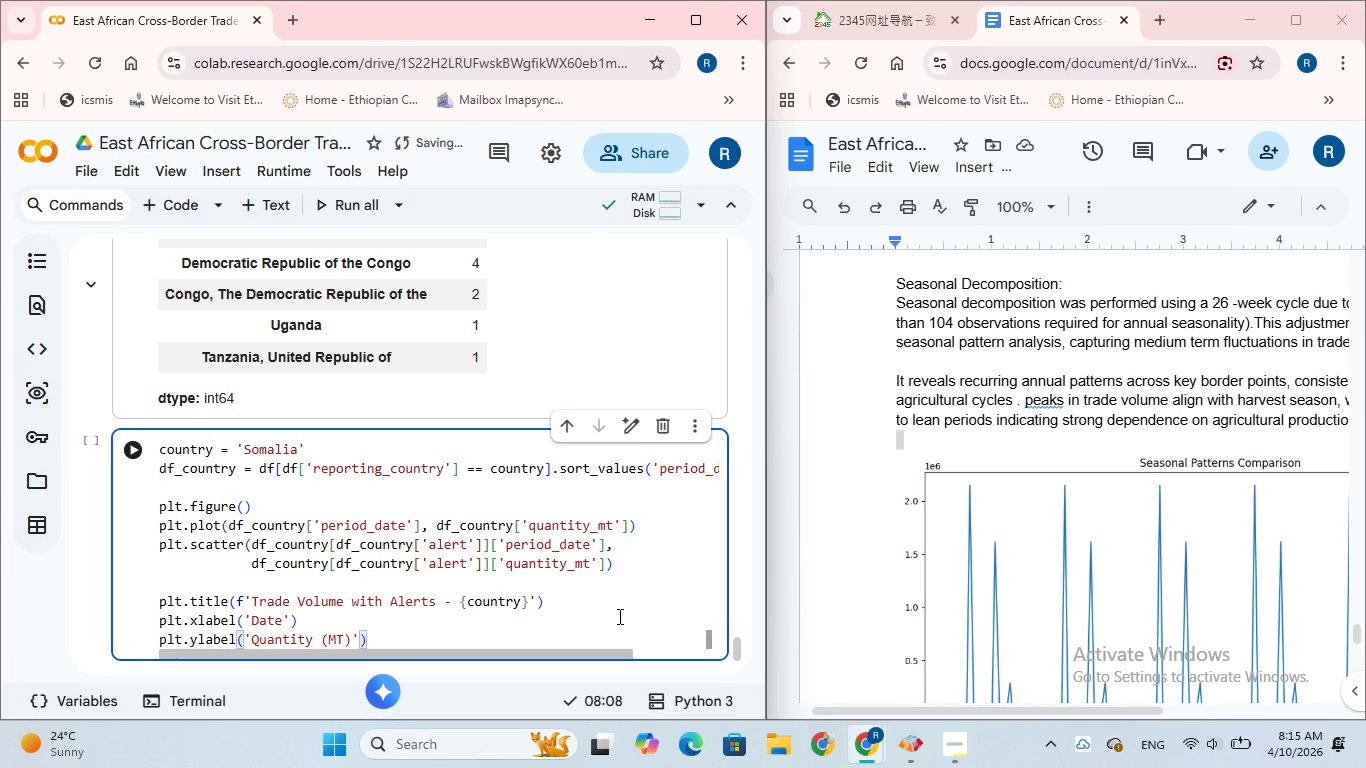 
key(Enter)
 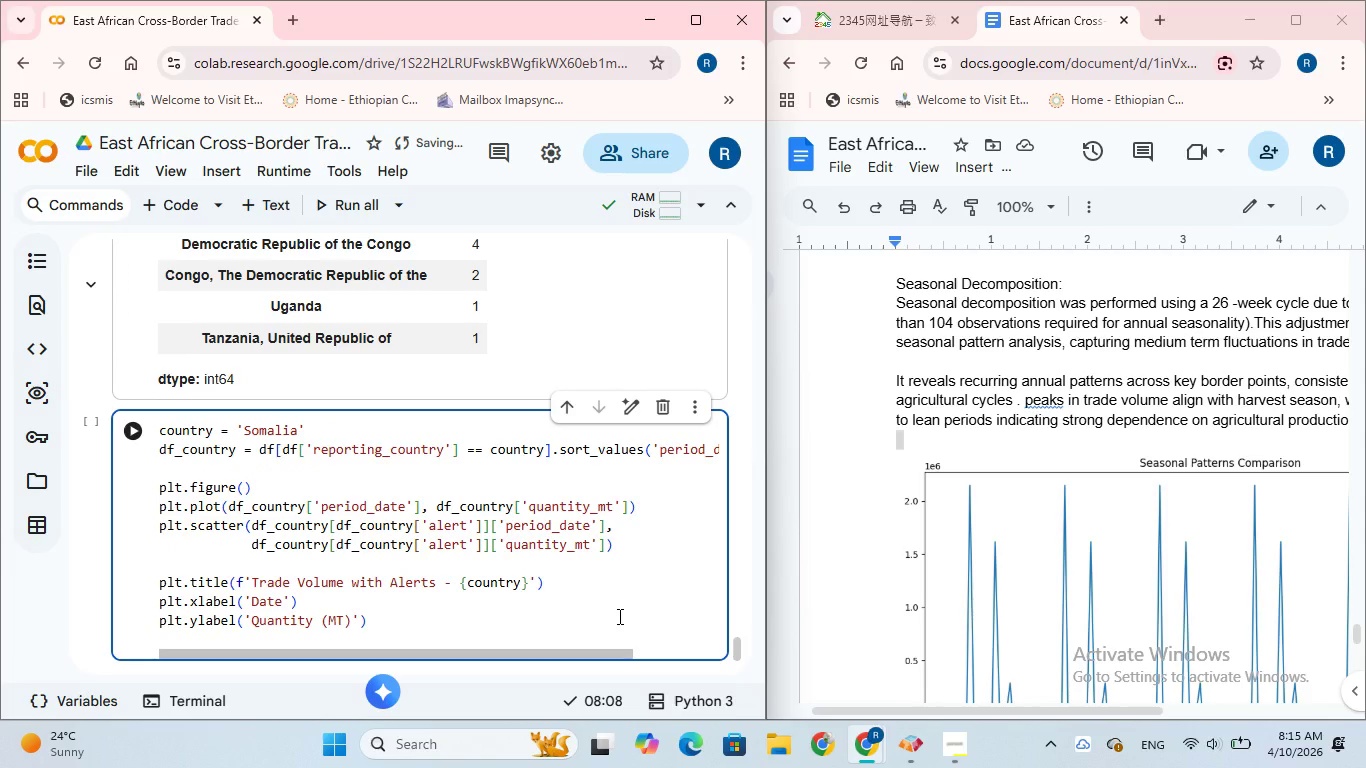 
type(plt.show()
 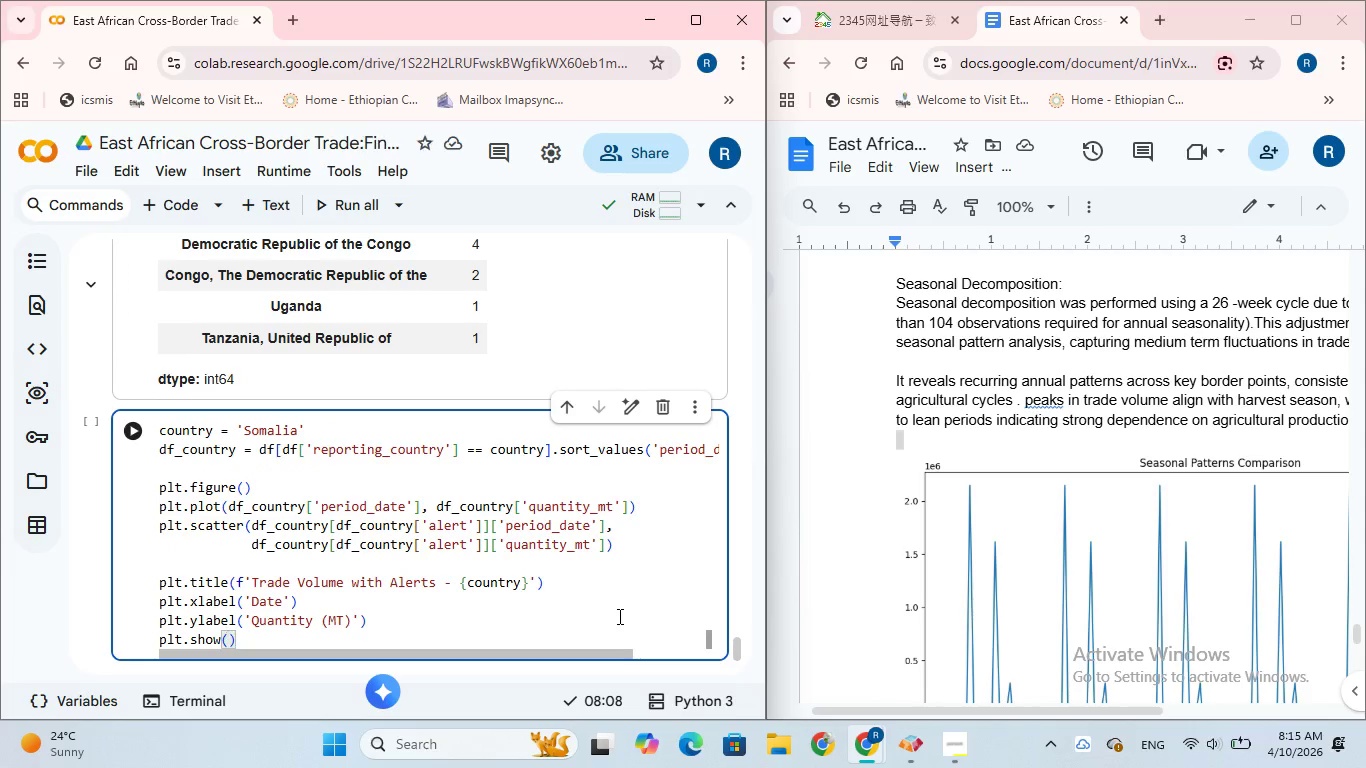 
left_click([138, 431])
 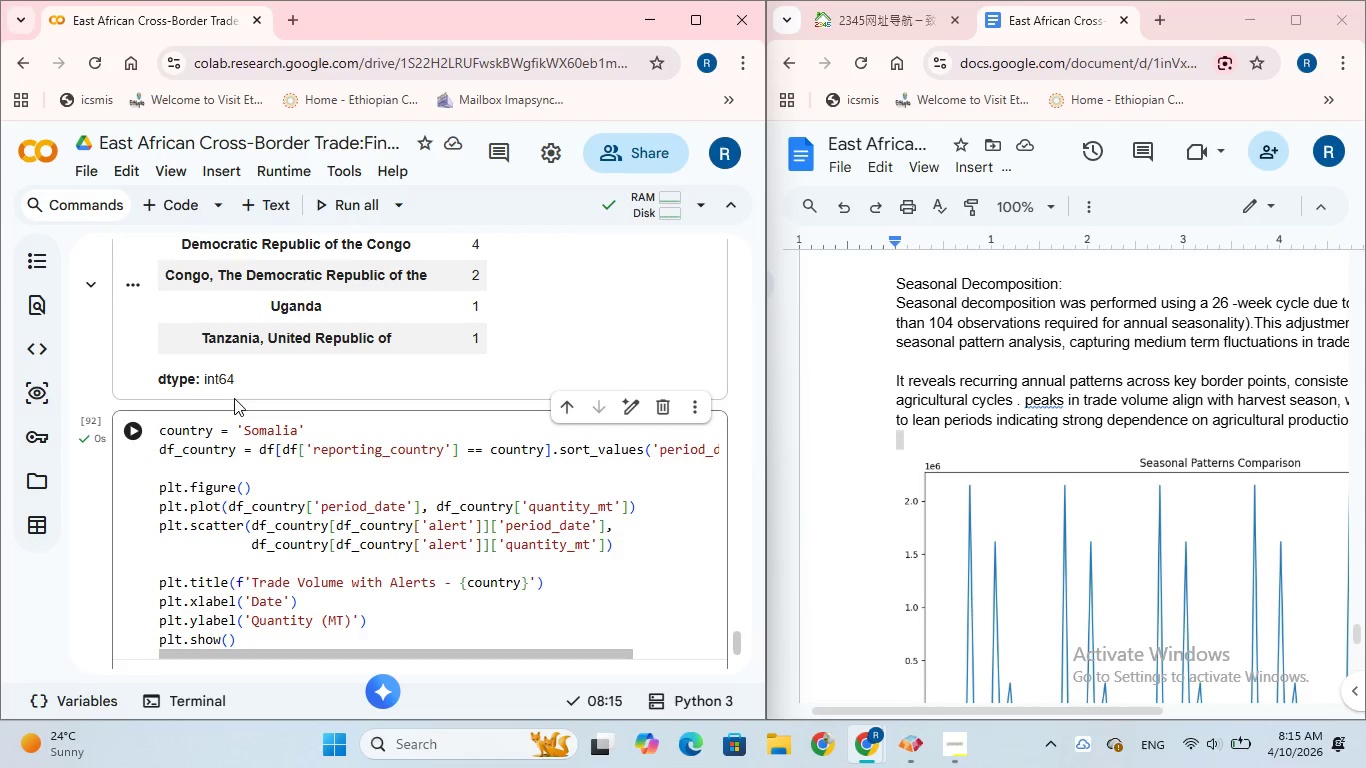 
scroll: coordinate [234, 398], scroll_direction: down, amount: 2.0
 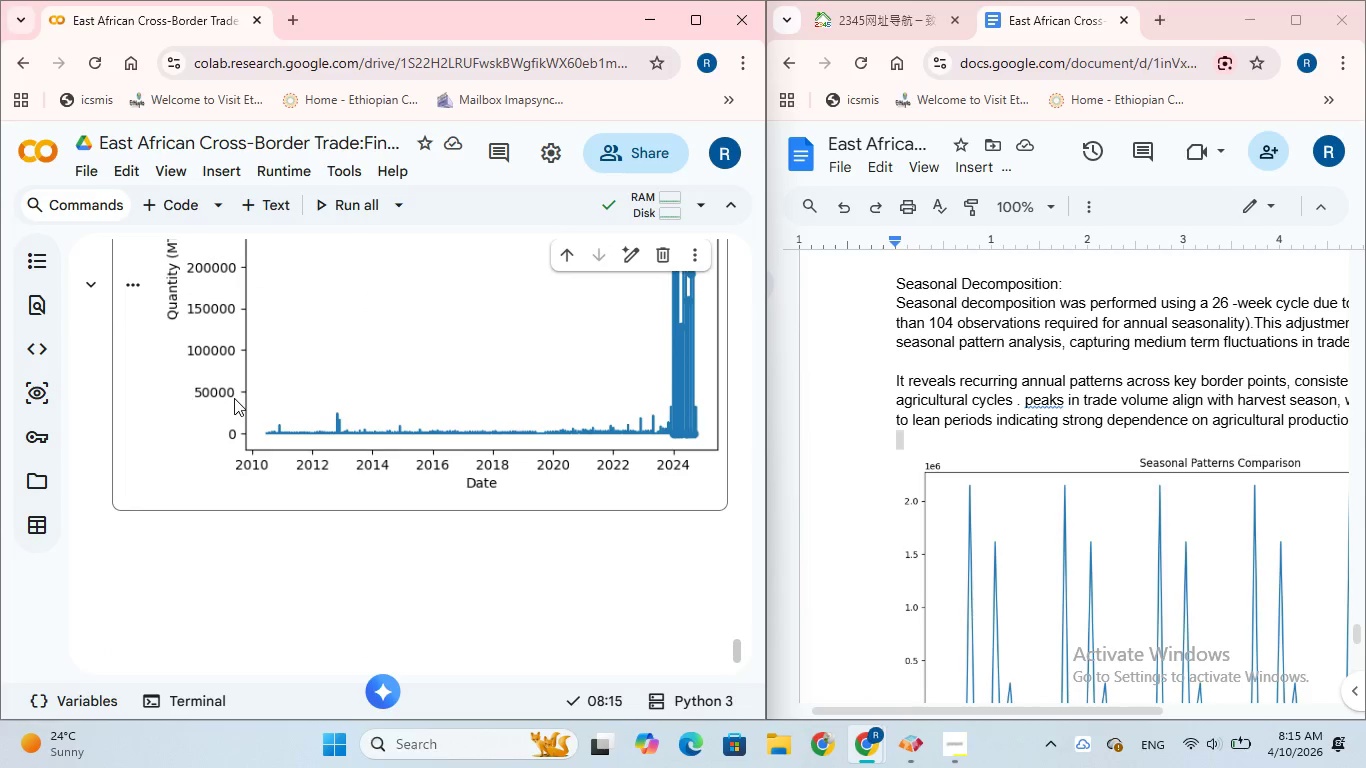 
mouse_move([318, 520])
 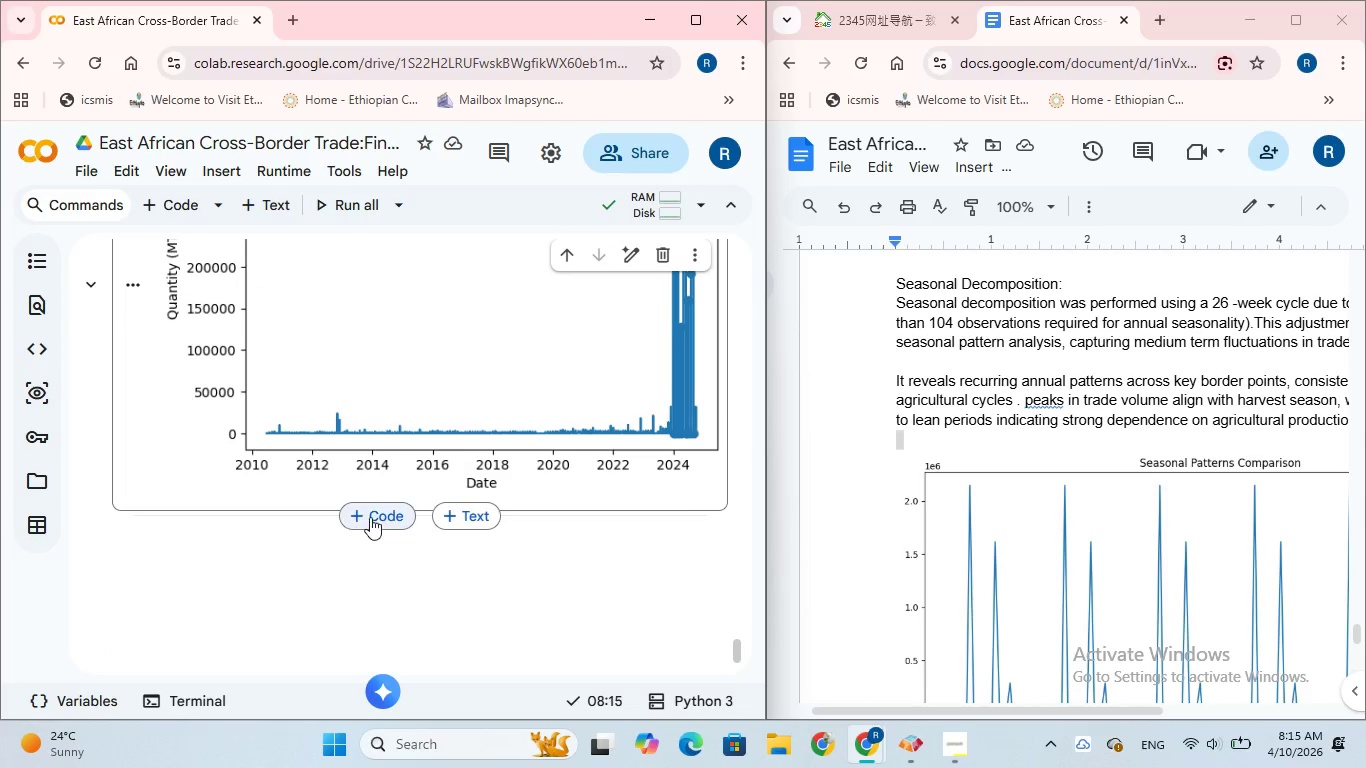 
left_click([370, 517])
 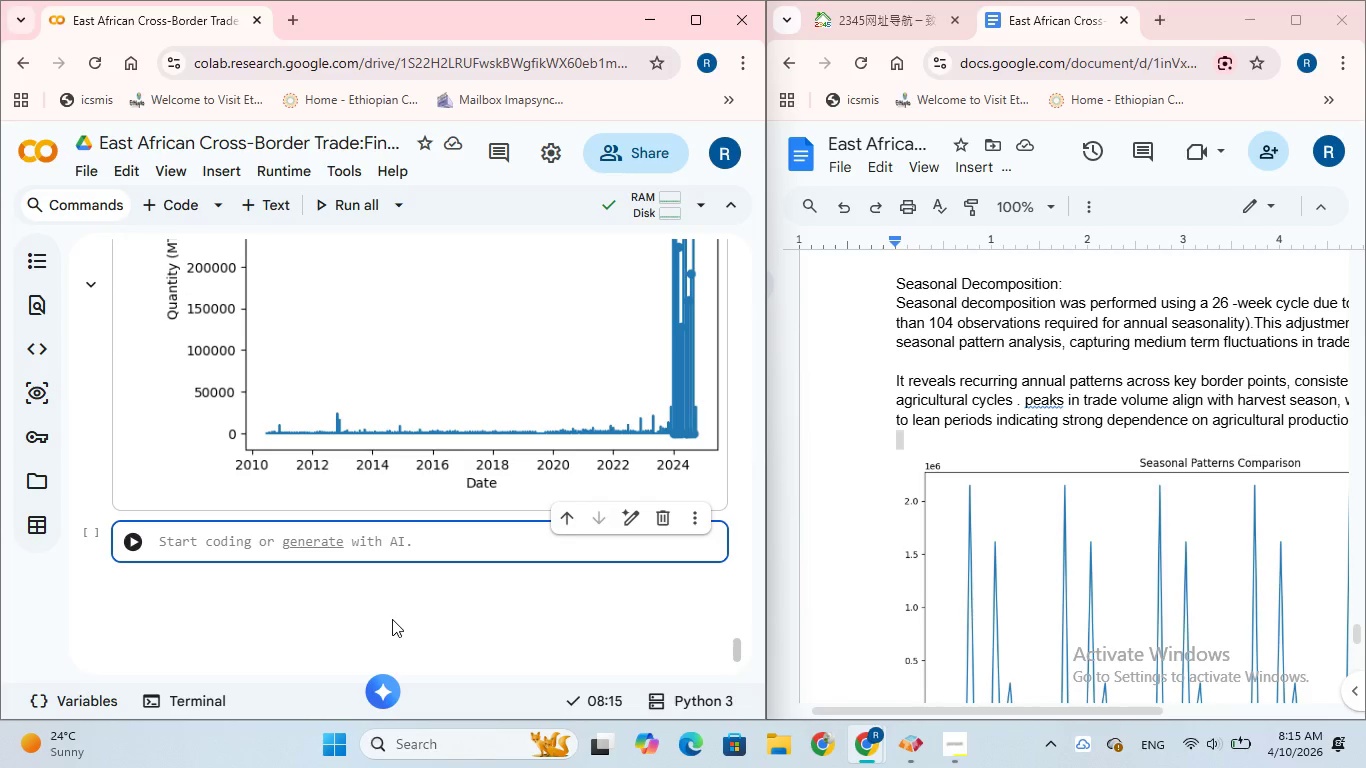 
wait(10.83)
 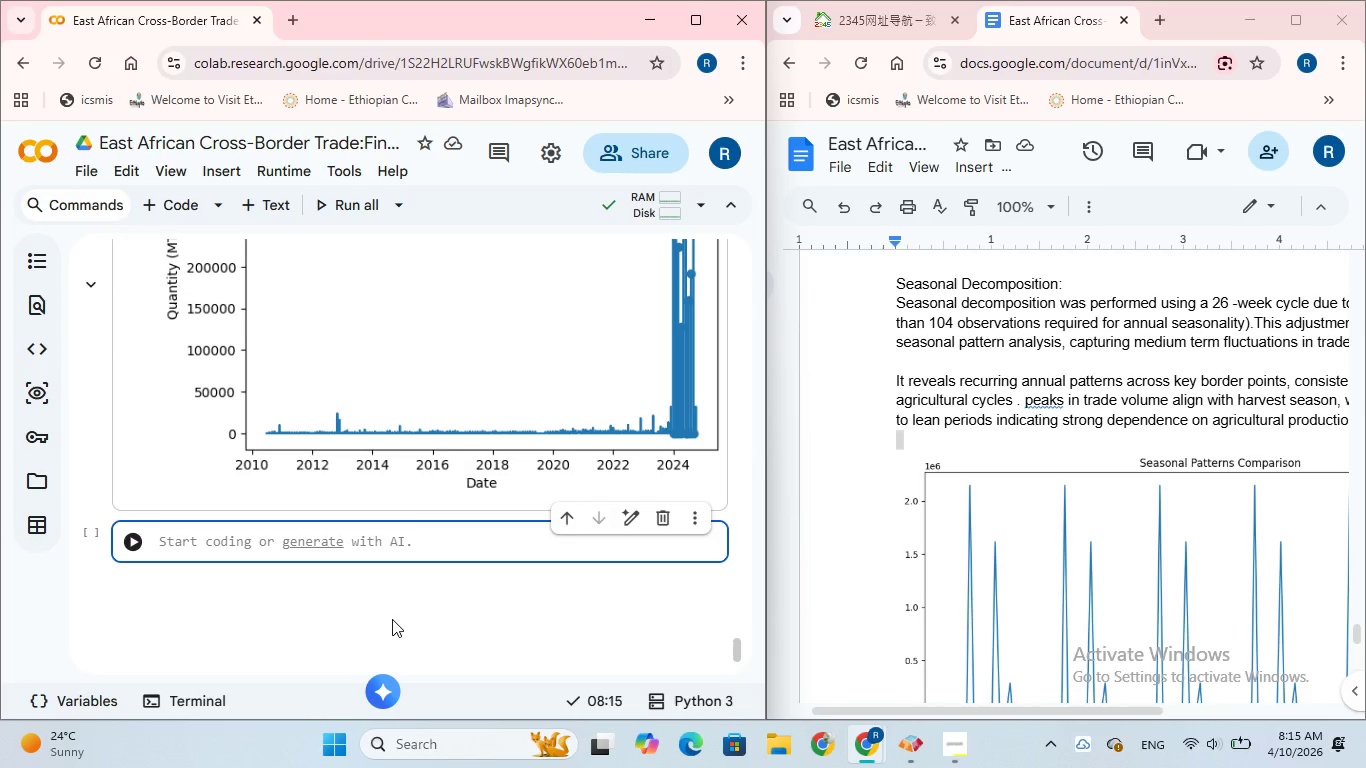 
left_click([461, 515])
 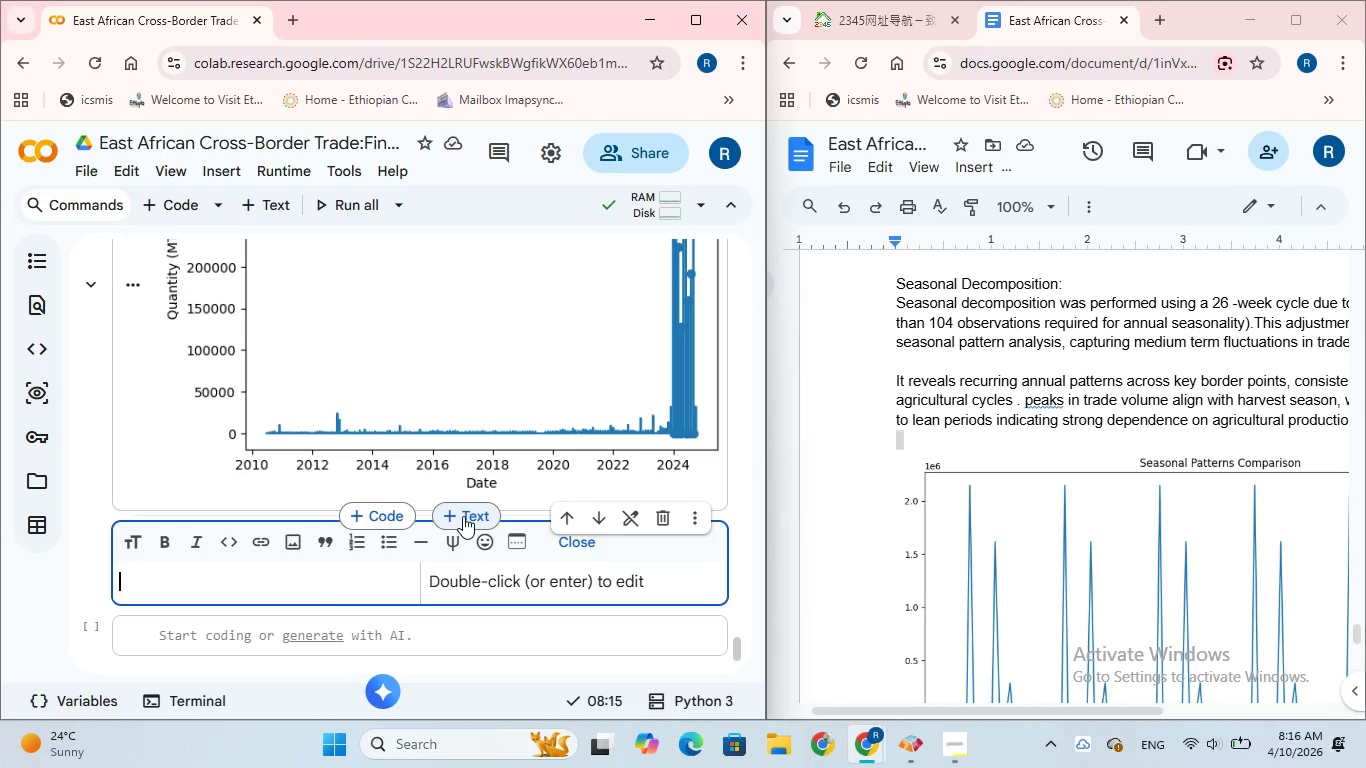 
key(CapsLock)
 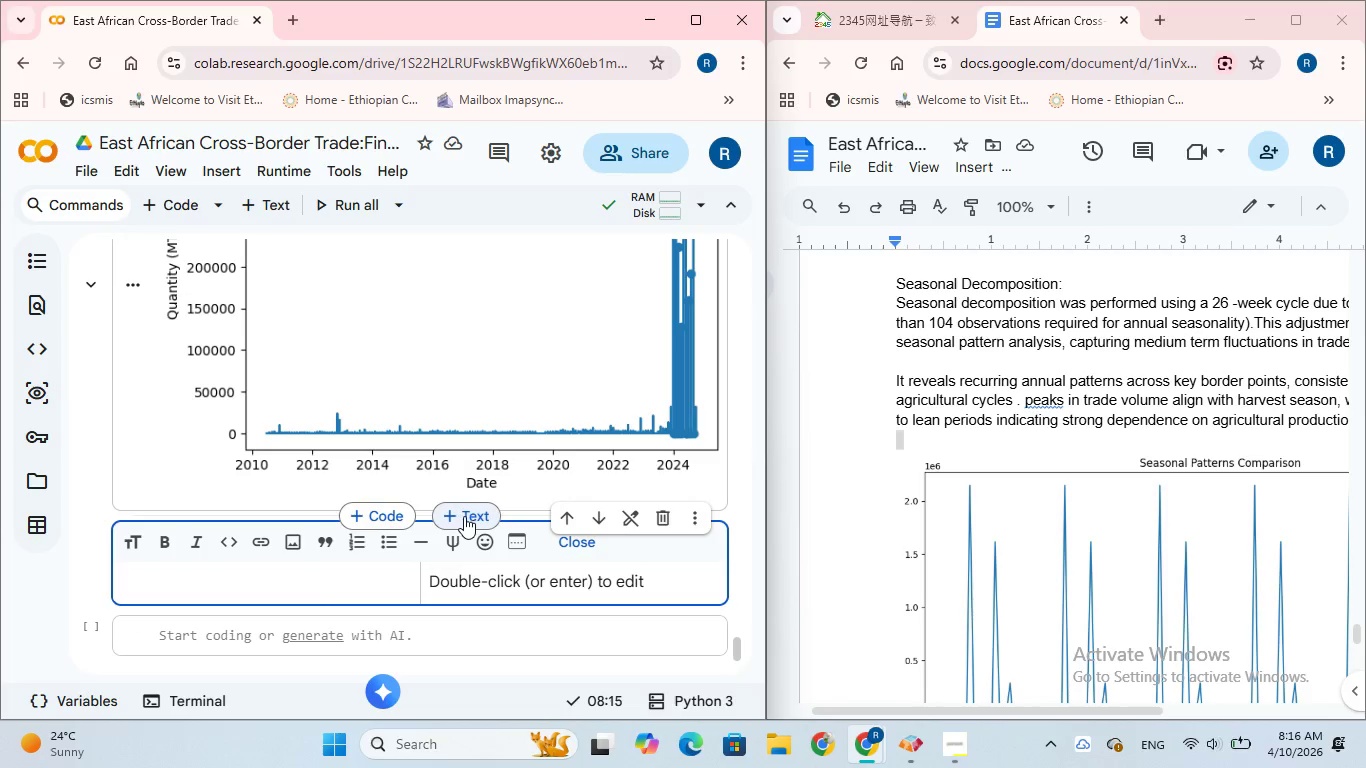 
type(Alerta)
key(Backspace)
type(s count by border + bo)
key(Backspace)
key(Backspace)
type(product)
 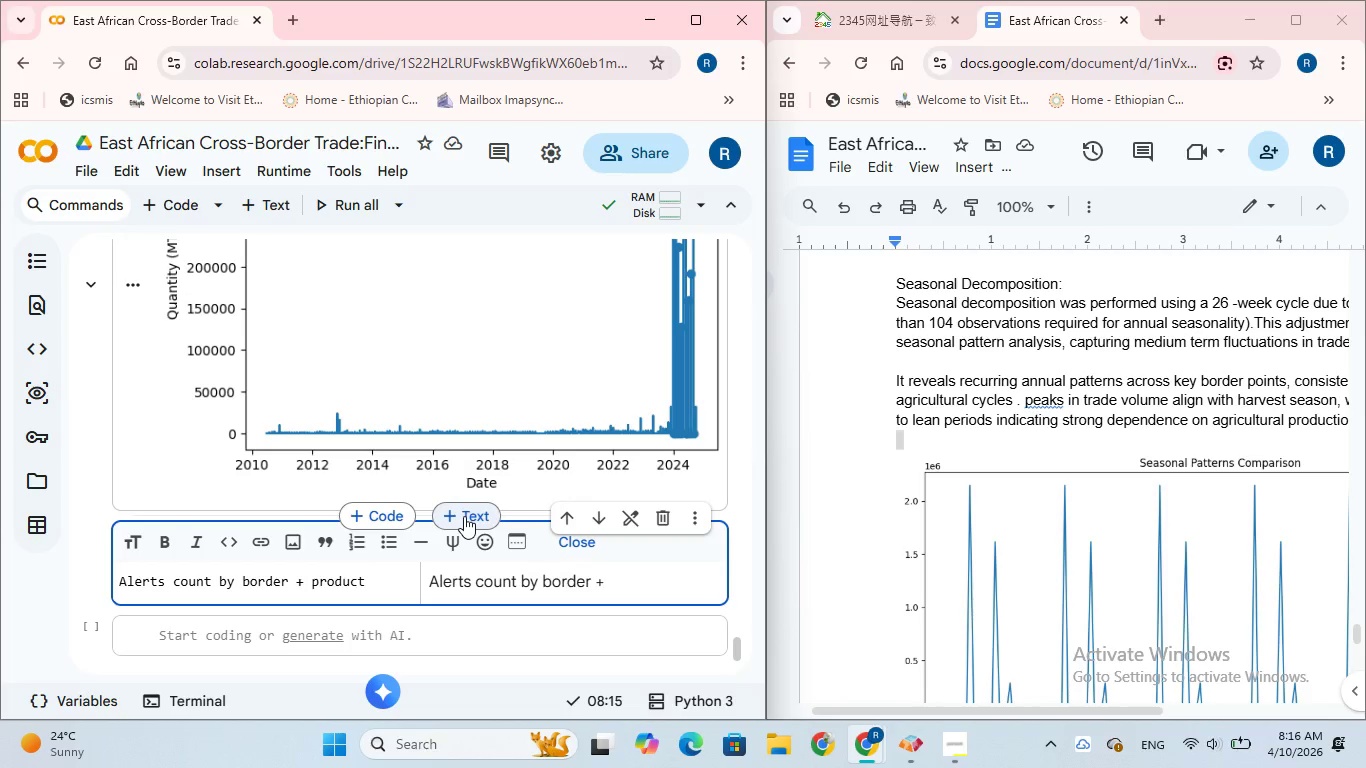 
left_click([199, 634])
 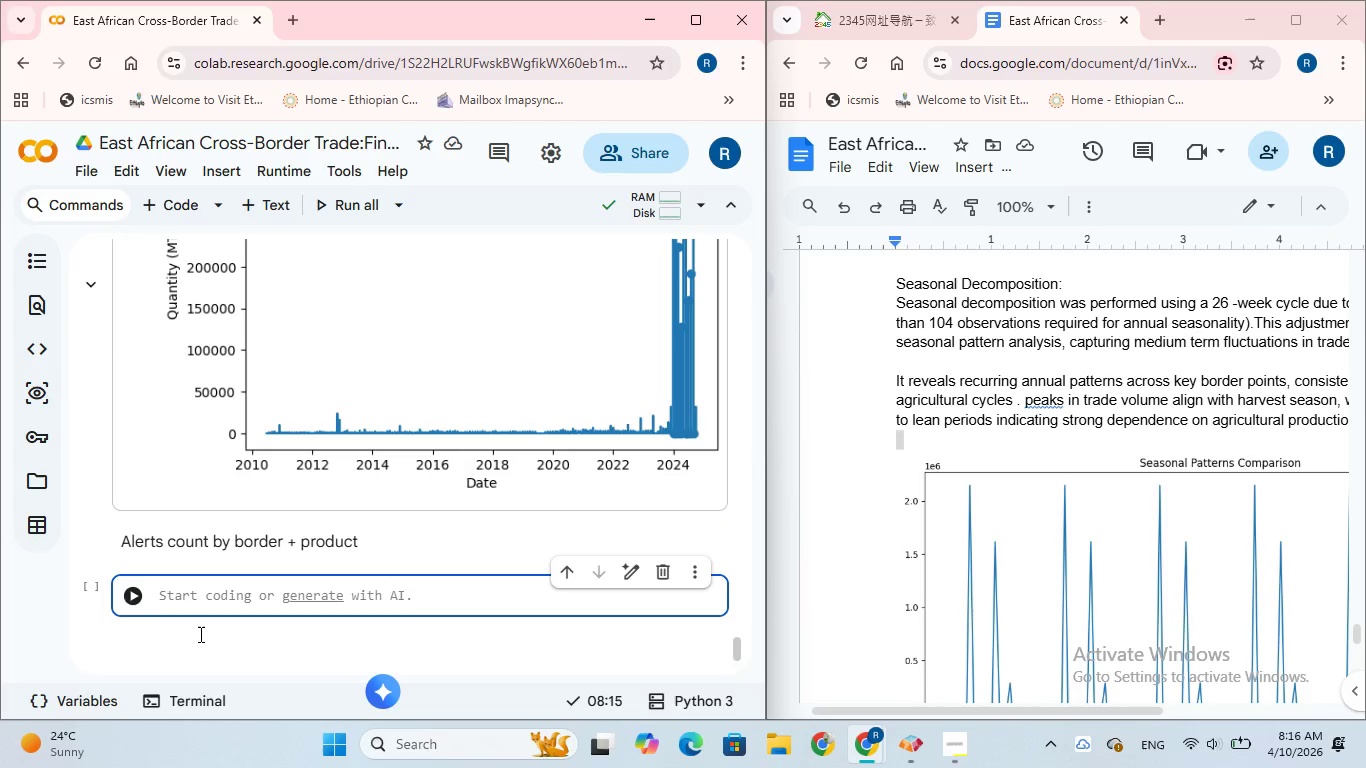 
type(df[df['alert)
 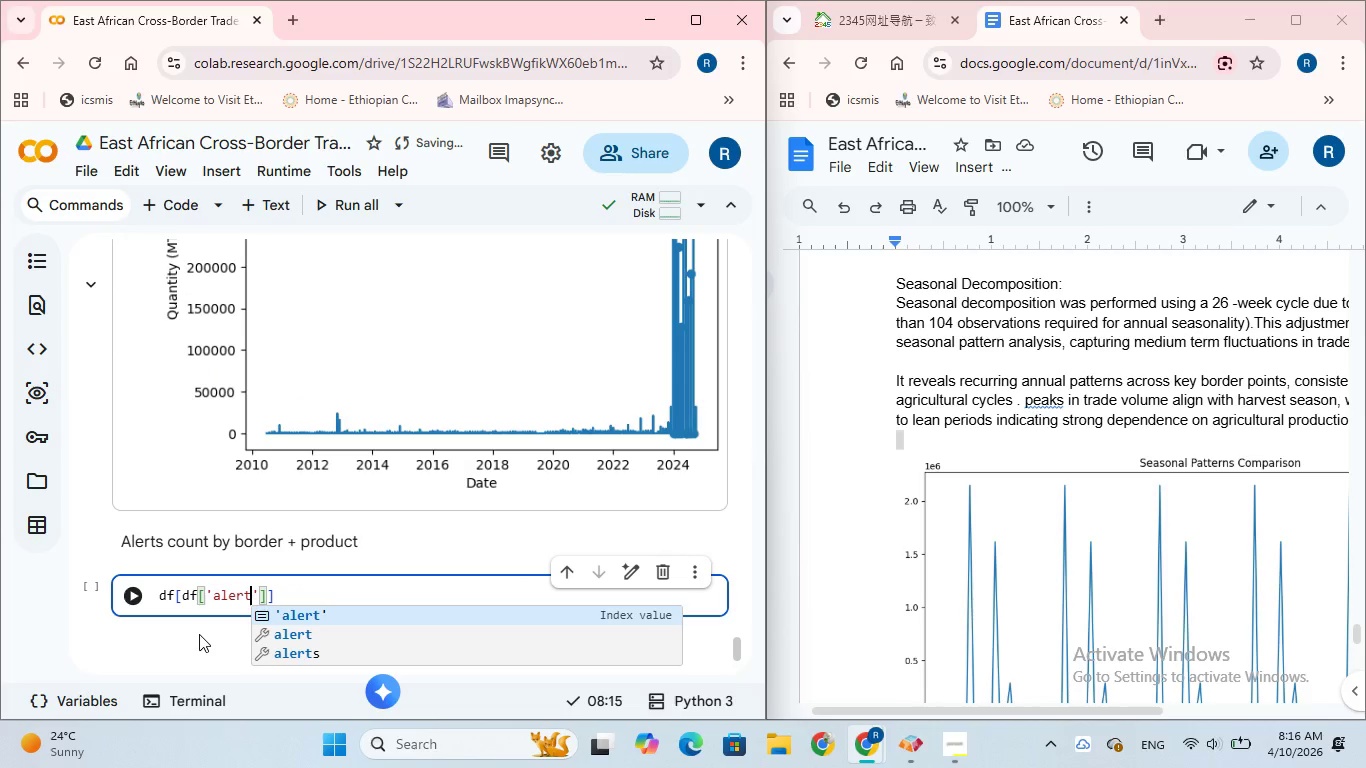 
key(ArrowRight)
 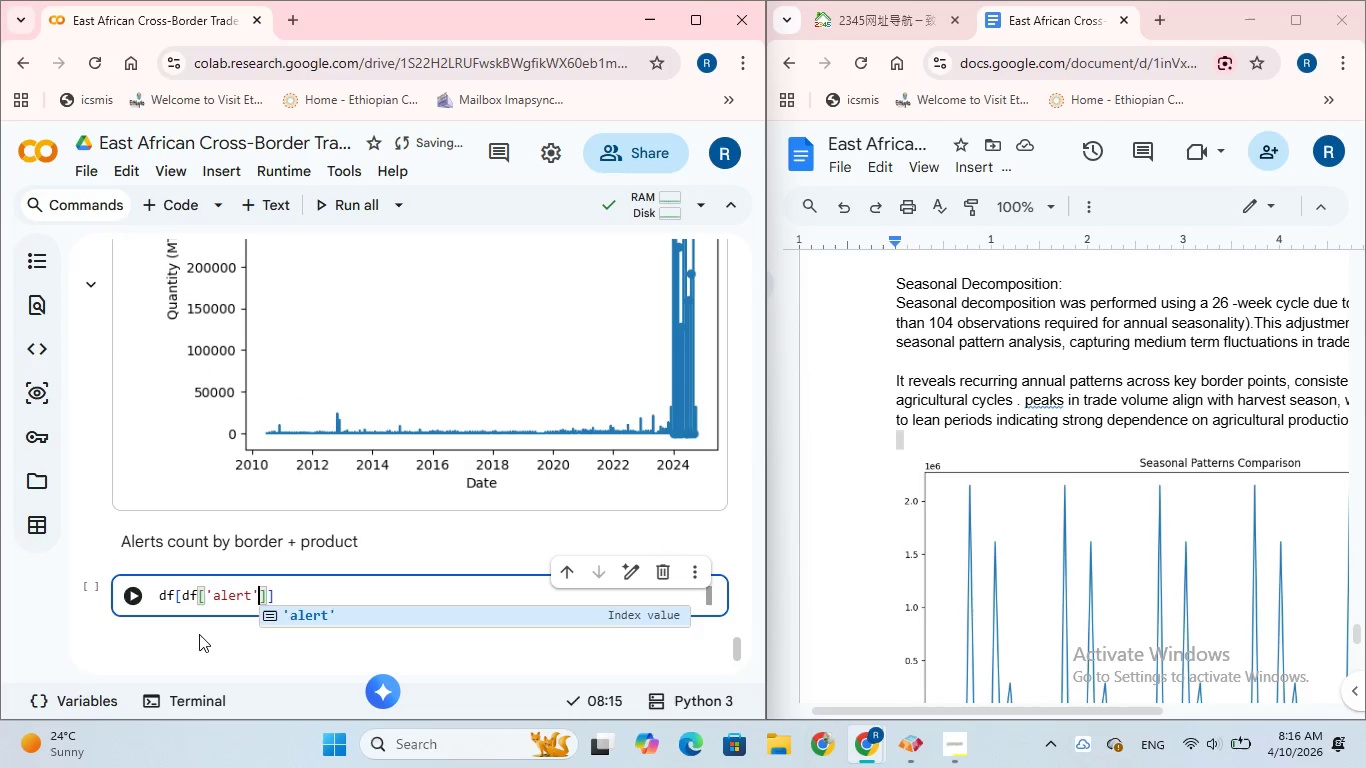 
key(ArrowRight)
 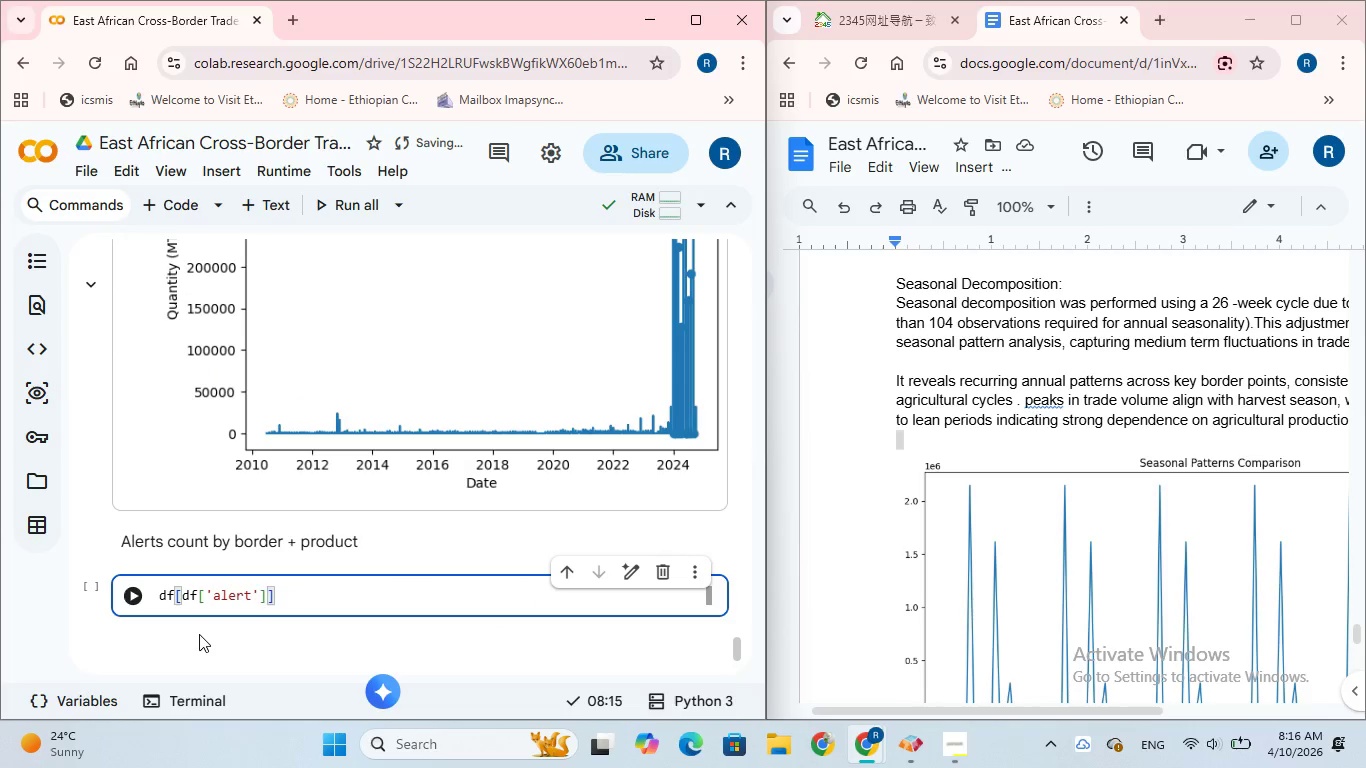 
type( == True)
 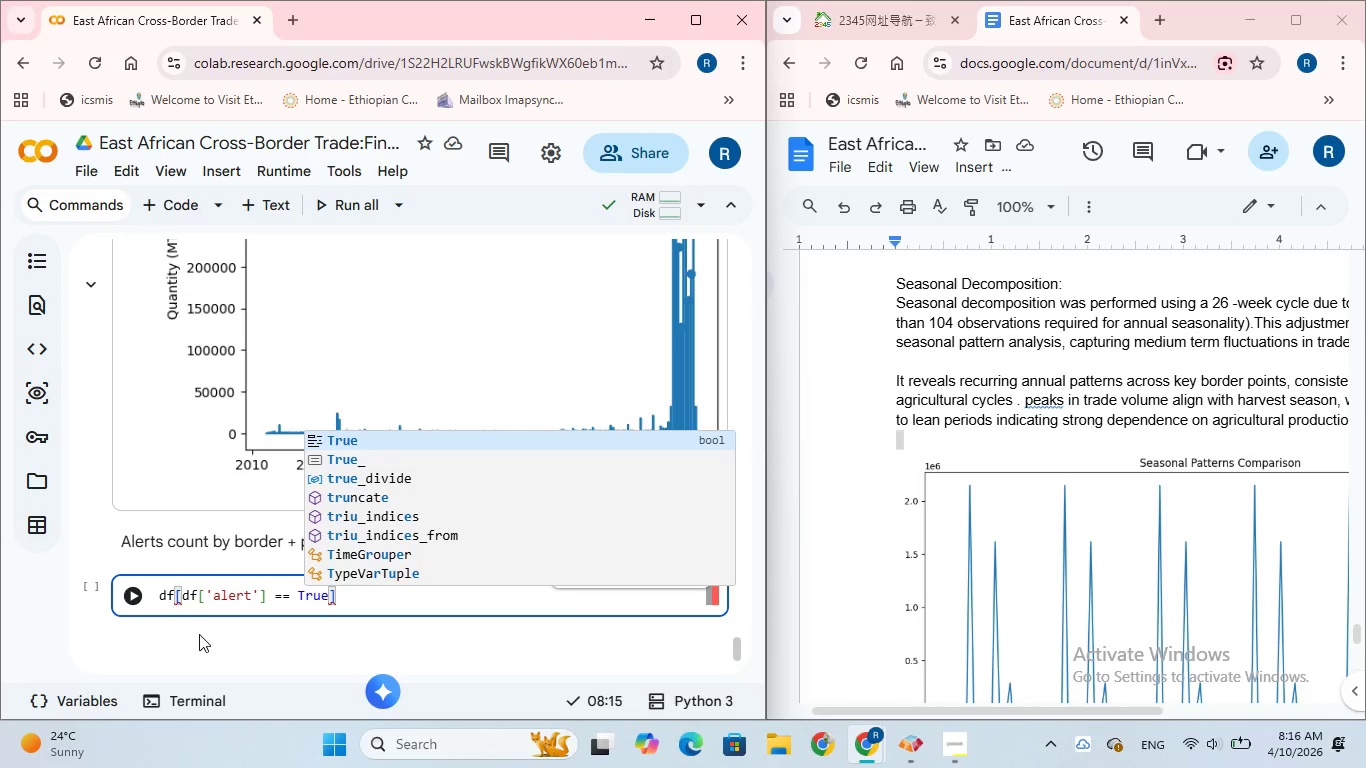 
key(ArrowRight)
 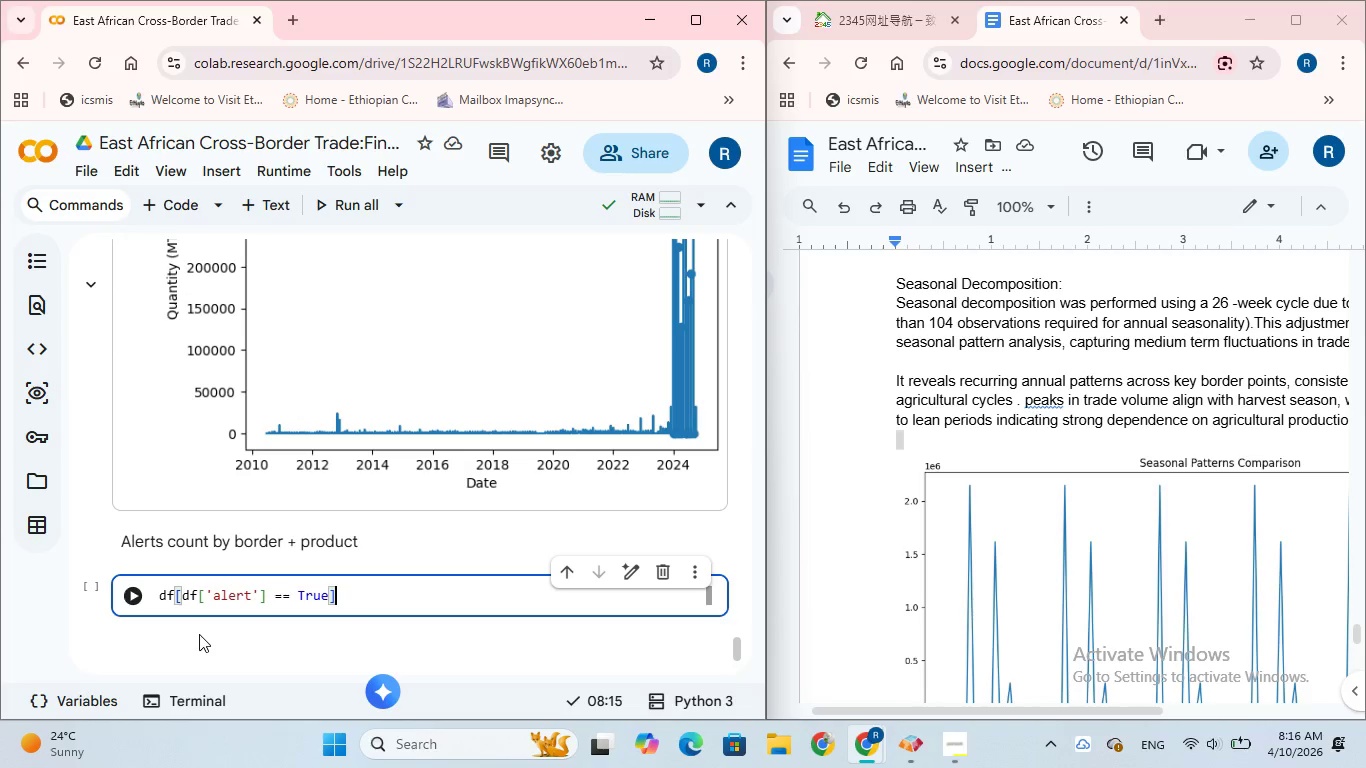 
type(.group)
 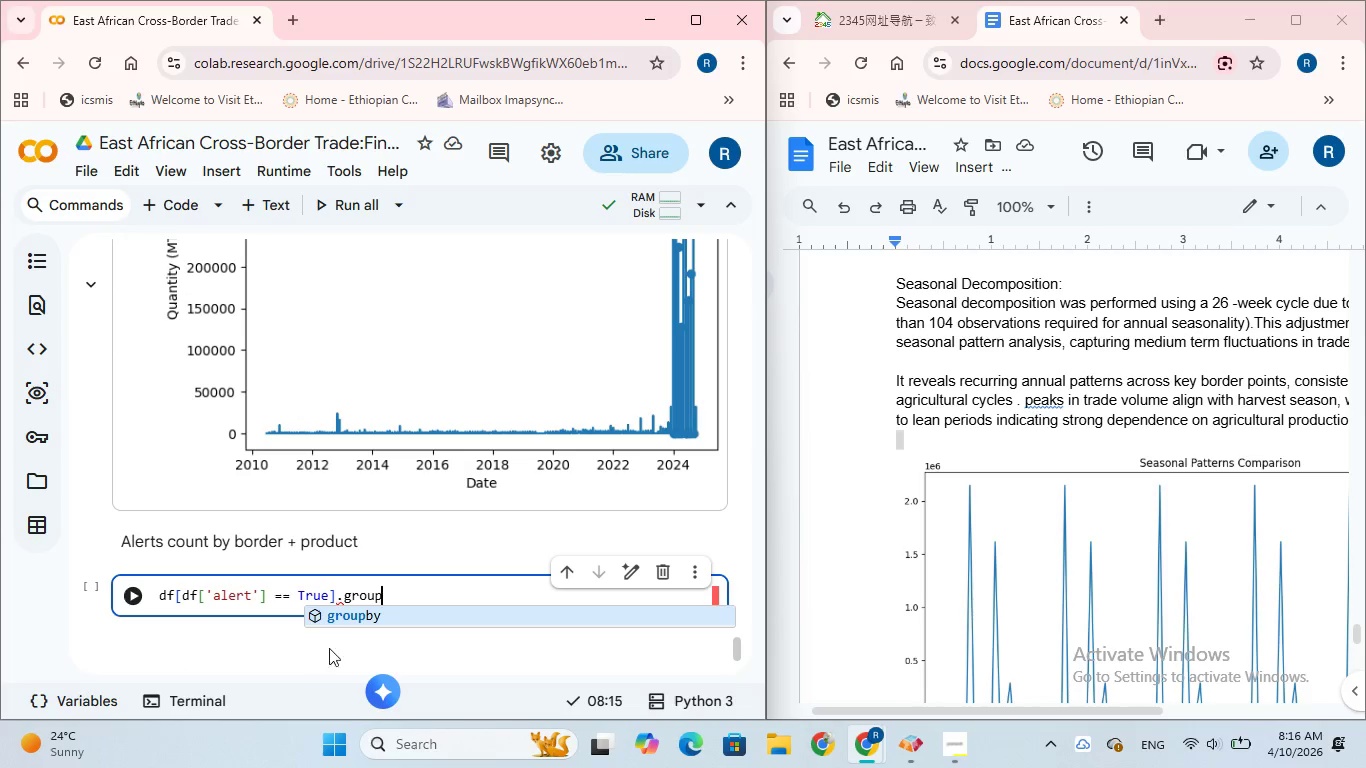 
left_click([352, 613])
 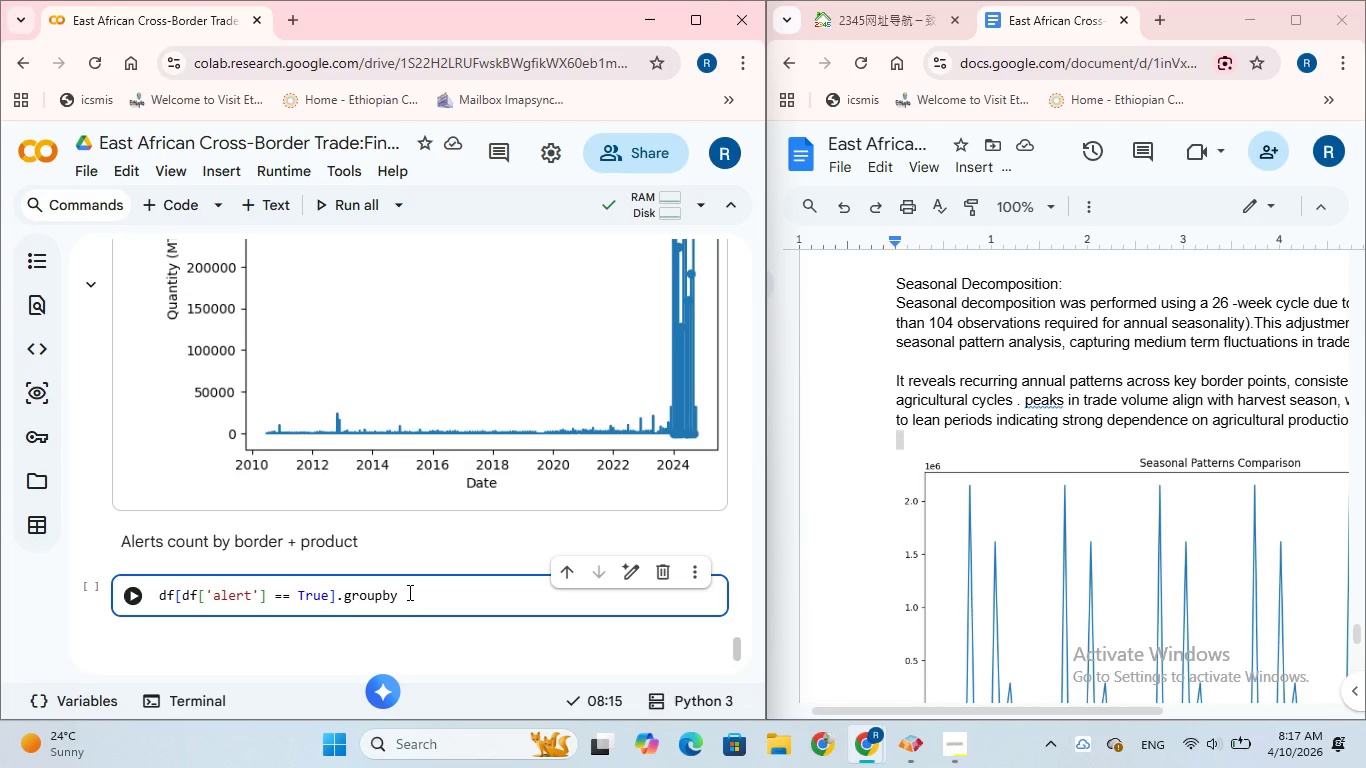 
key(Shift+9)
 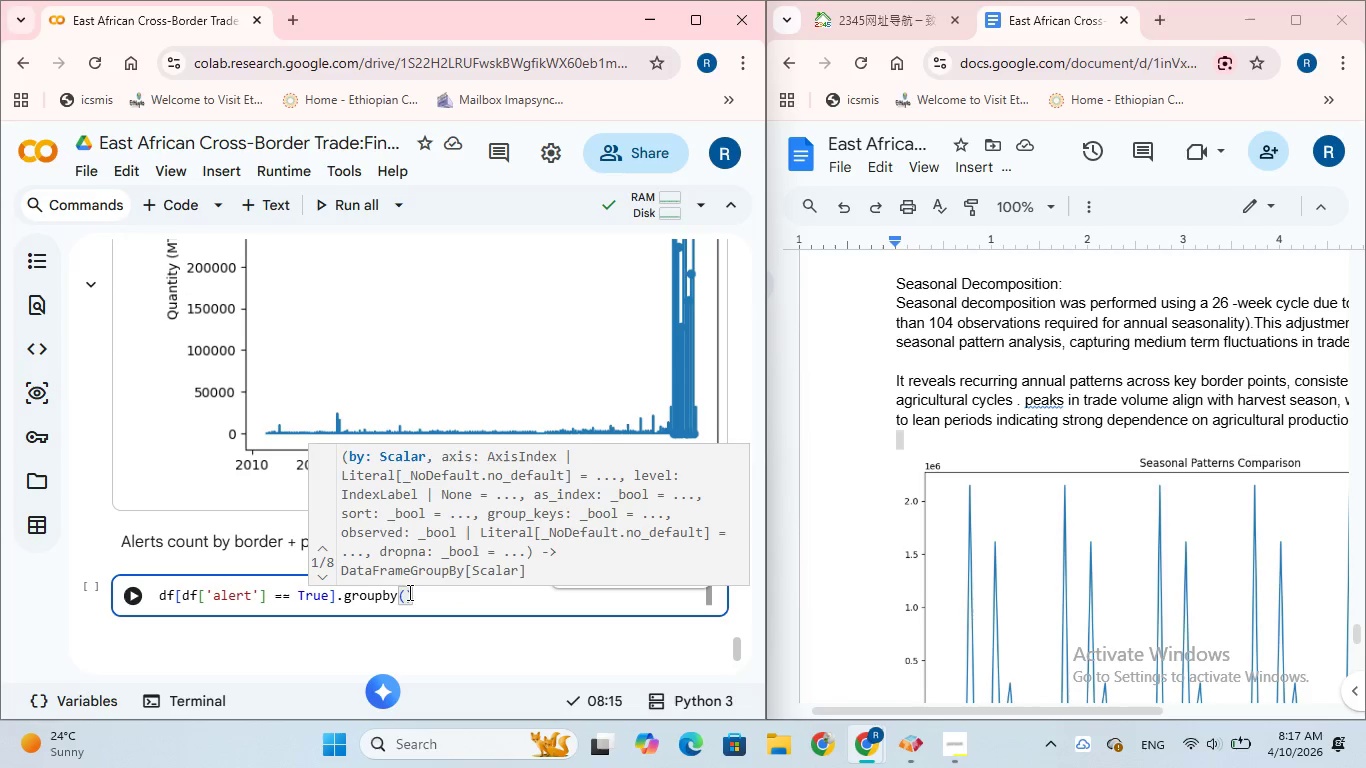 
wait(7.78)
 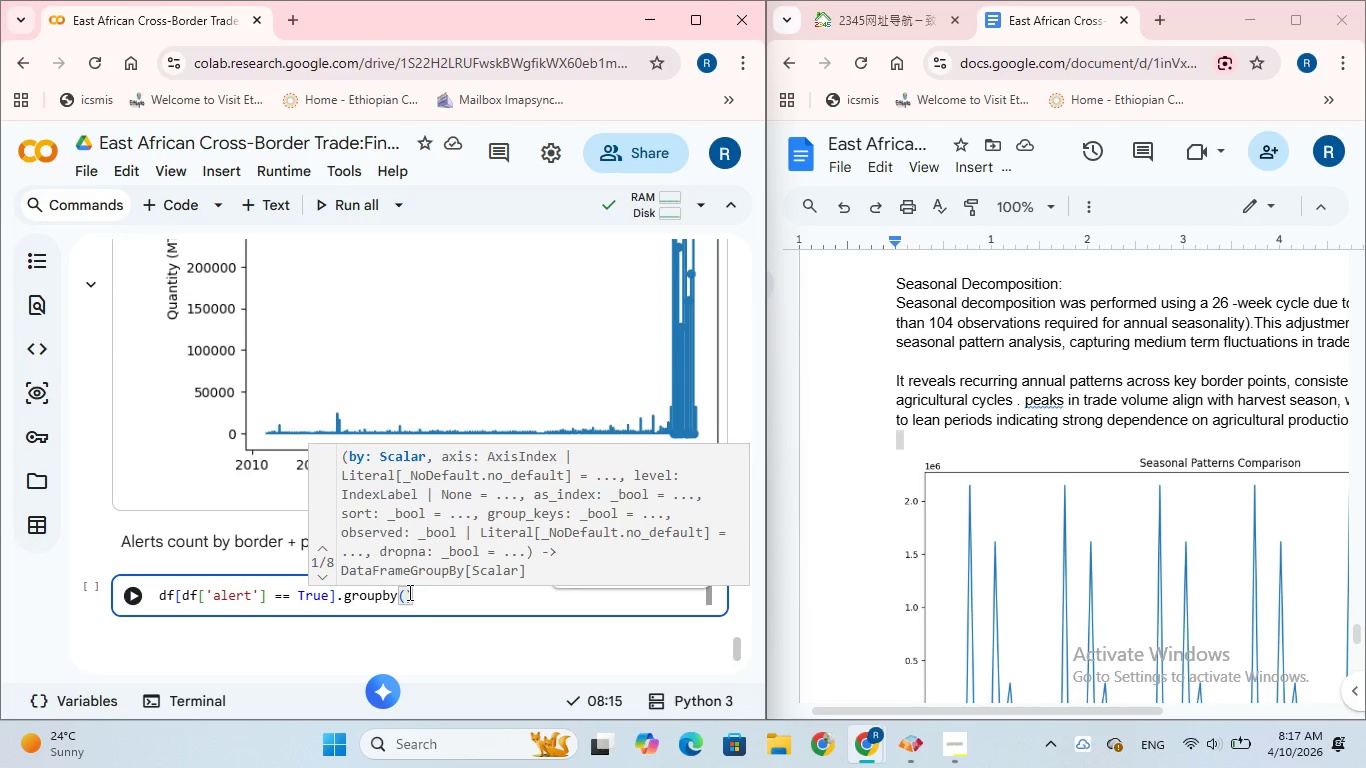 
type(['border_point)
 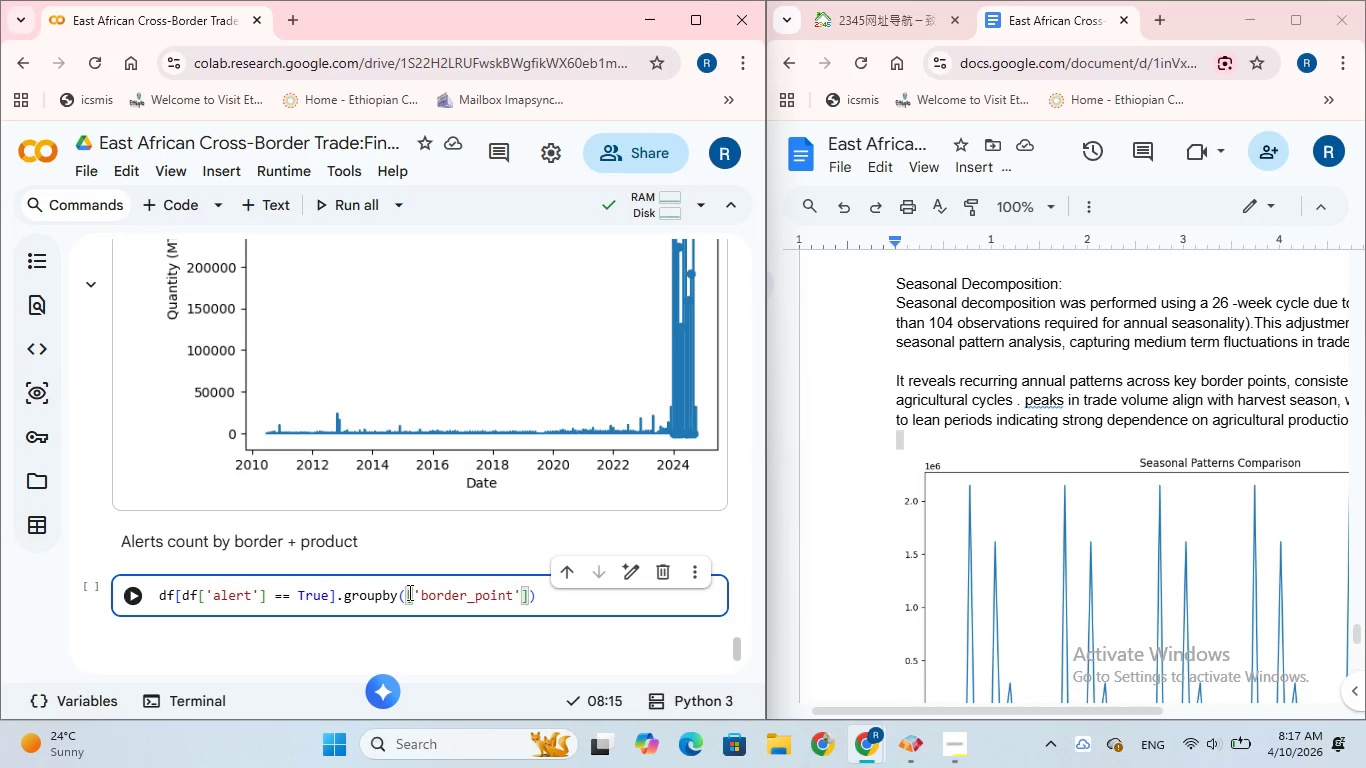 
key(ArrowRight)
 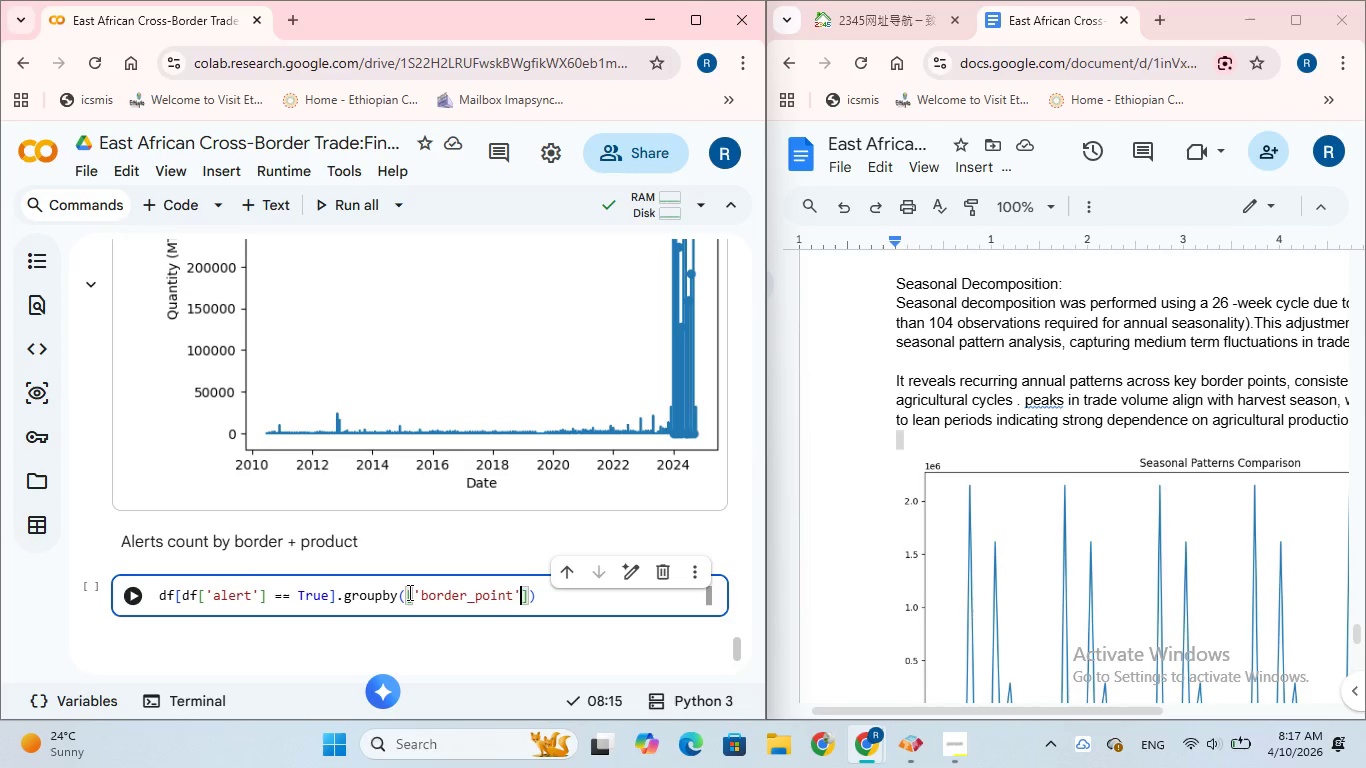 
key(Comma)
 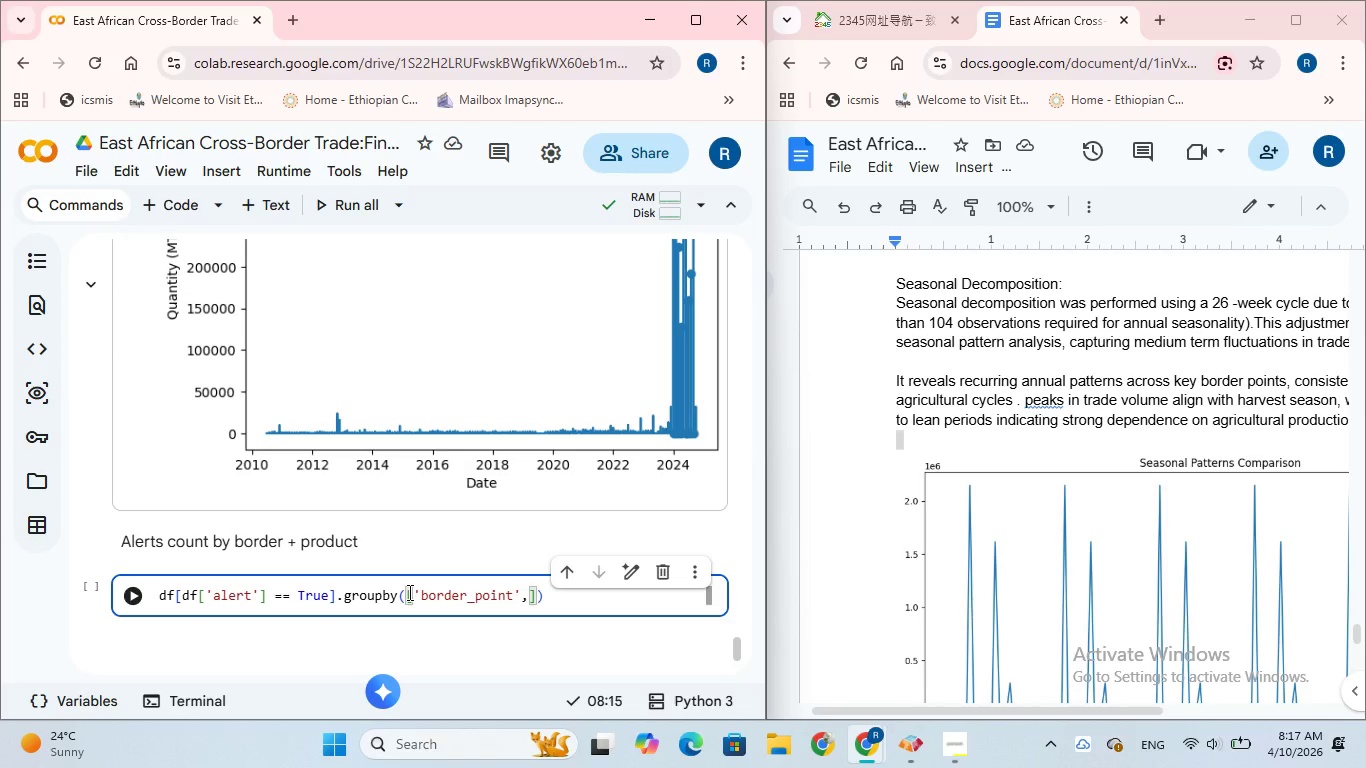 
key(Space)
 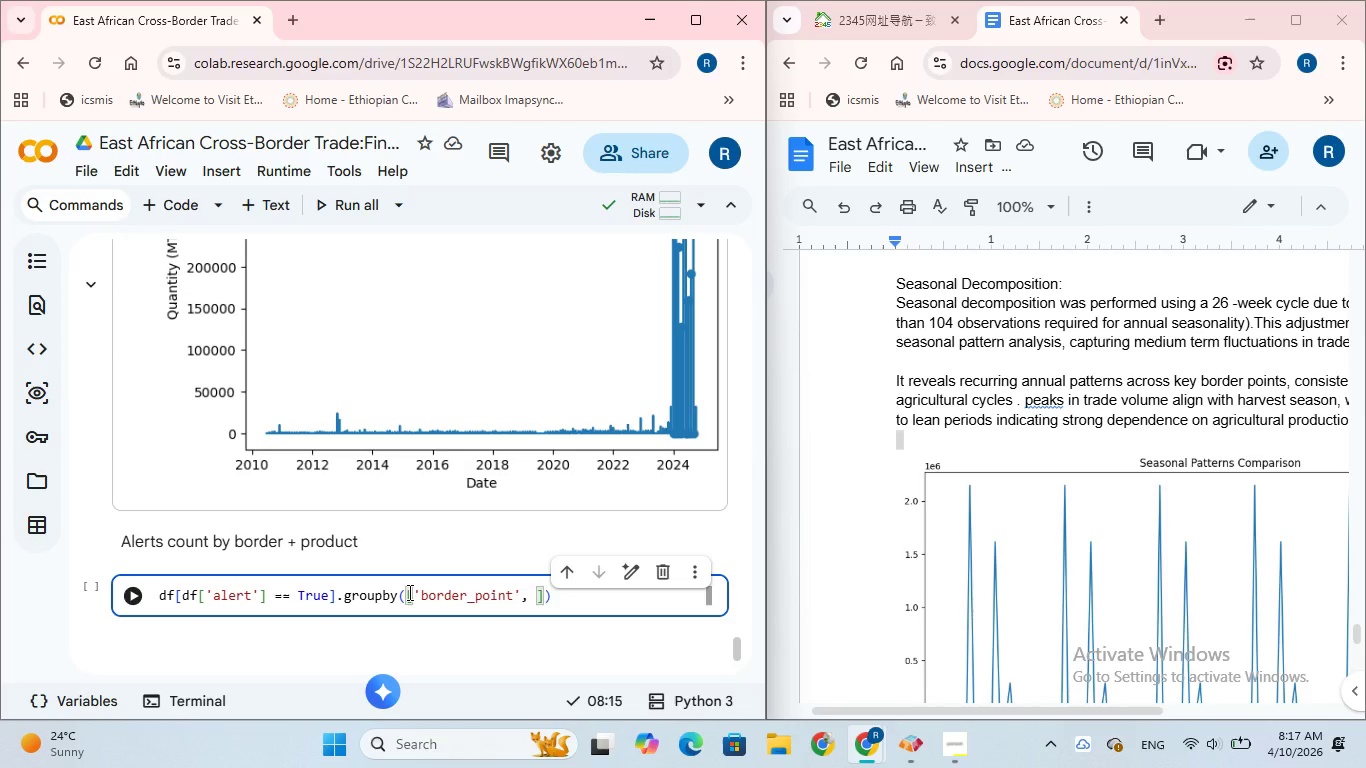 
key(Quote)
 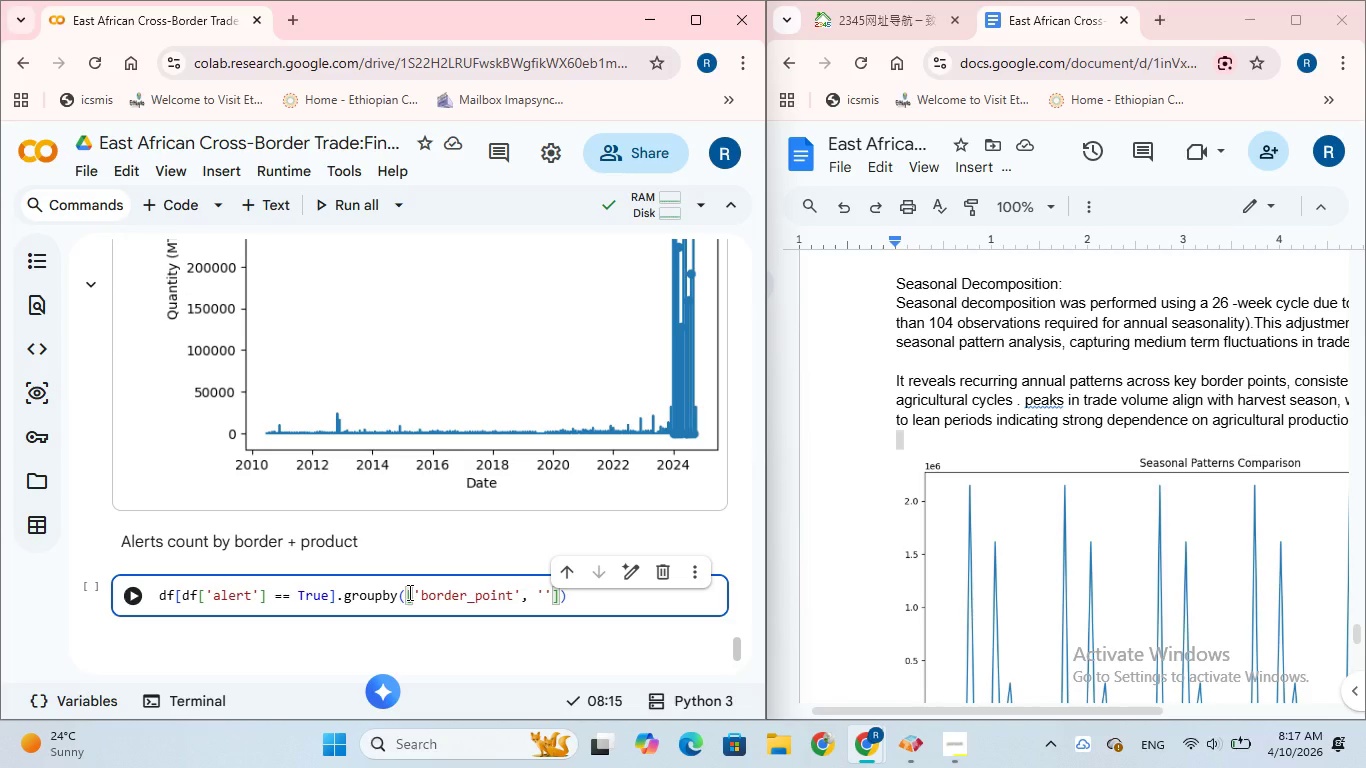 
type(product)
 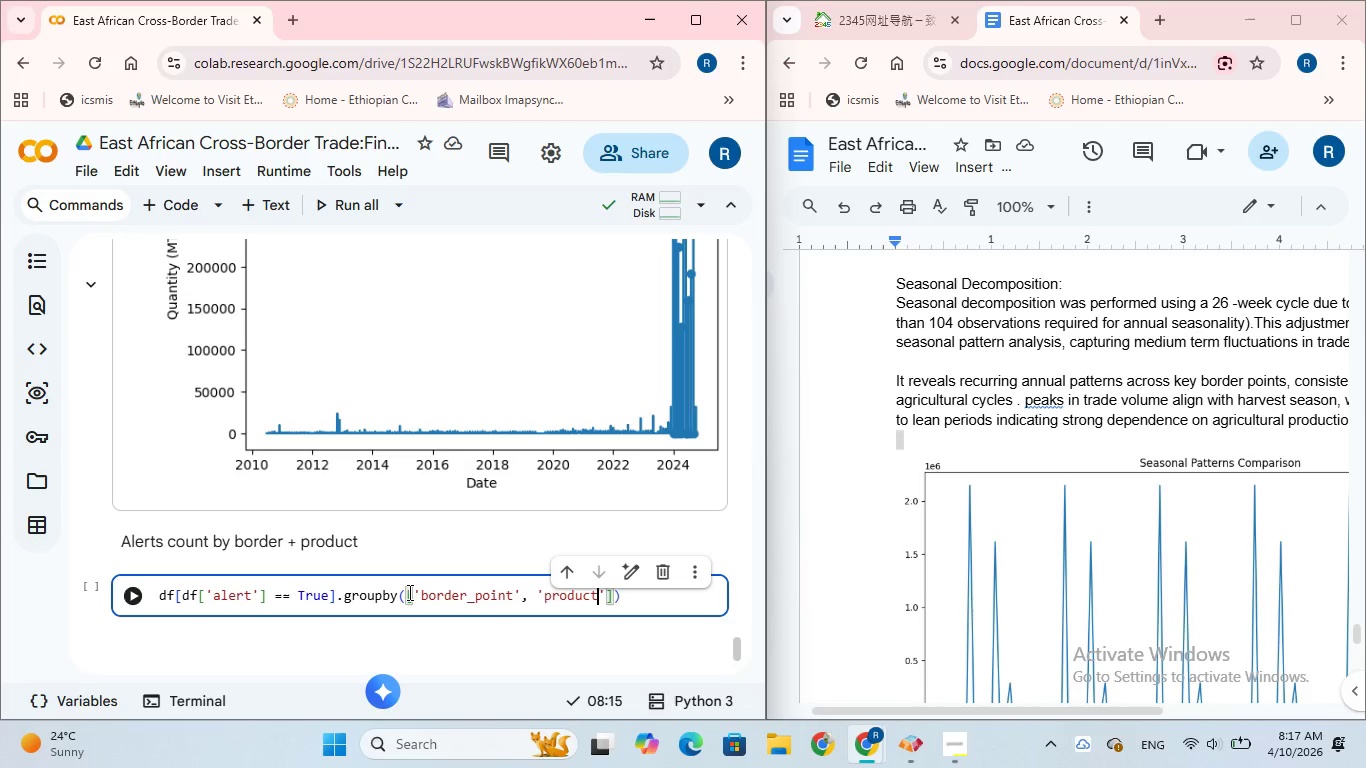 
key(ArrowRight)
 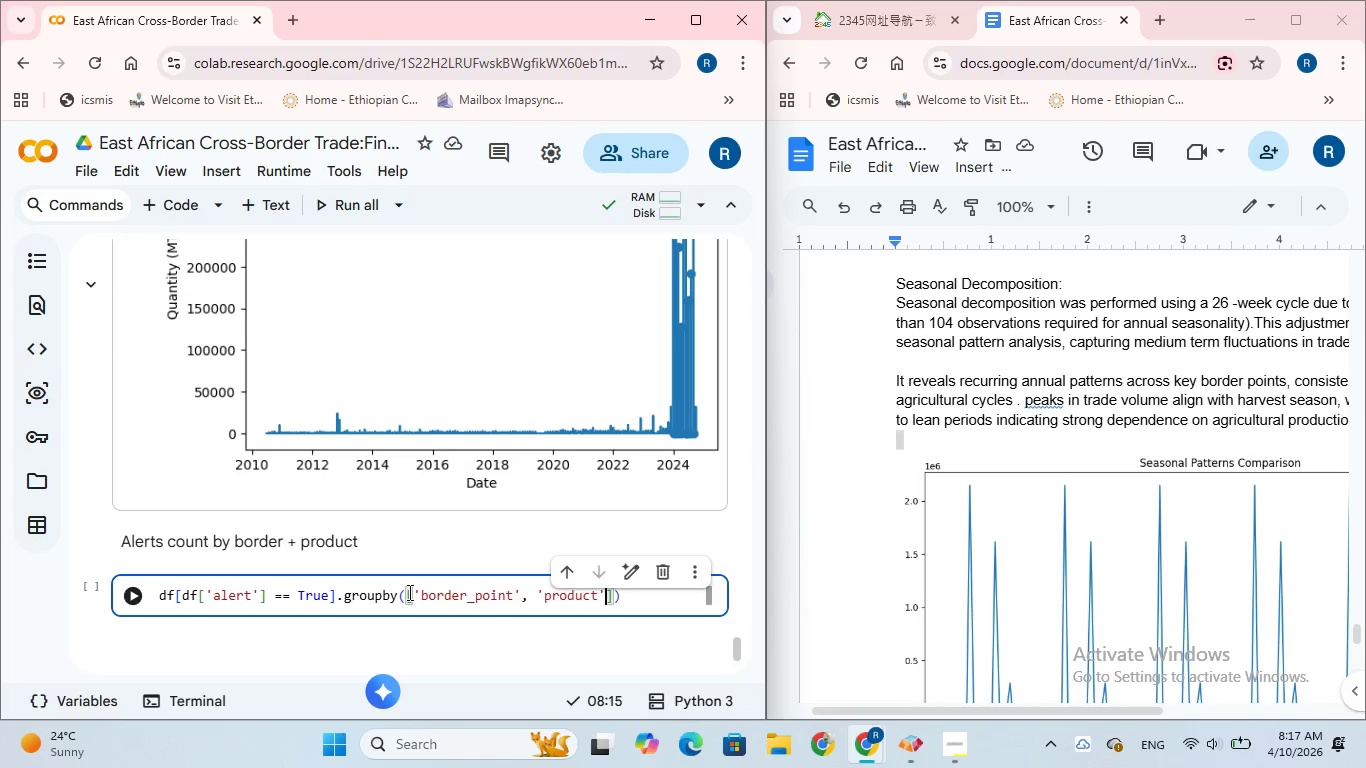 
key(ArrowRight)
 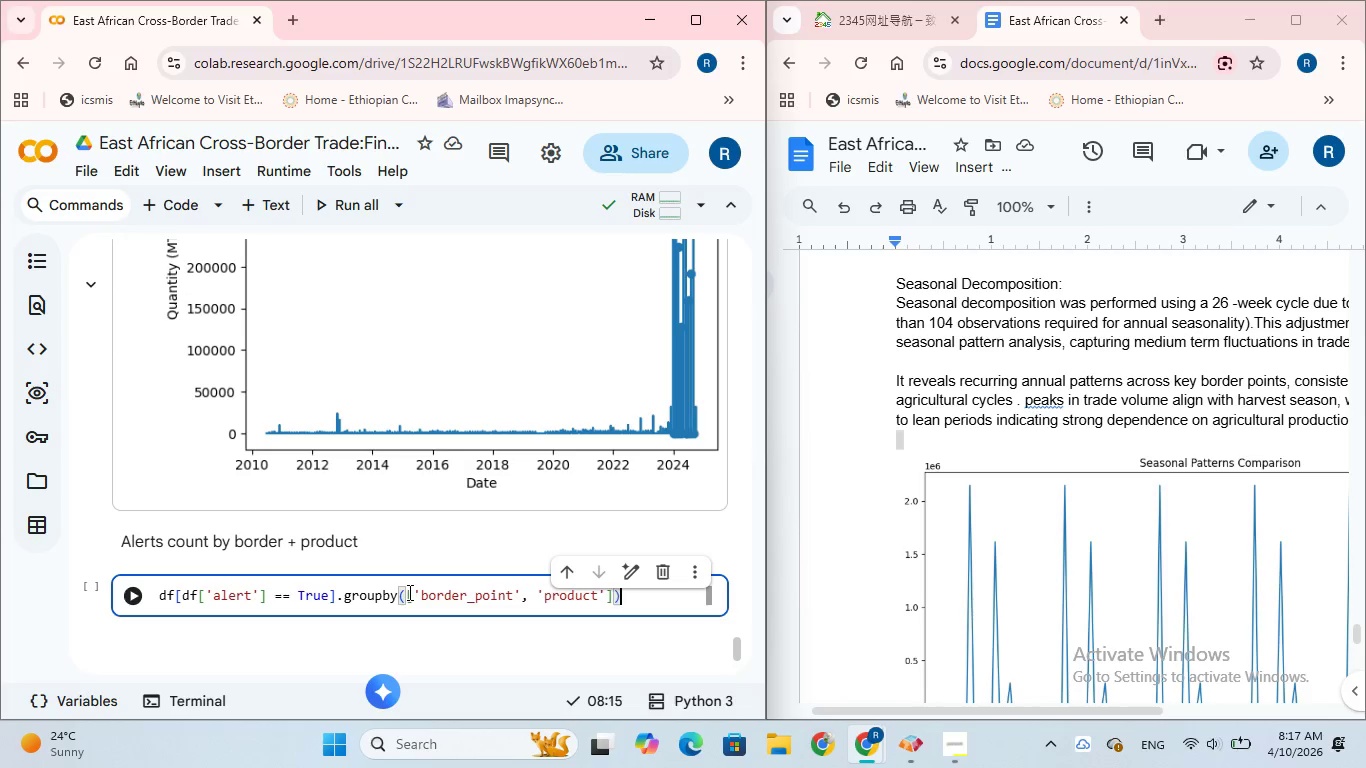 
key(ArrowRight)
 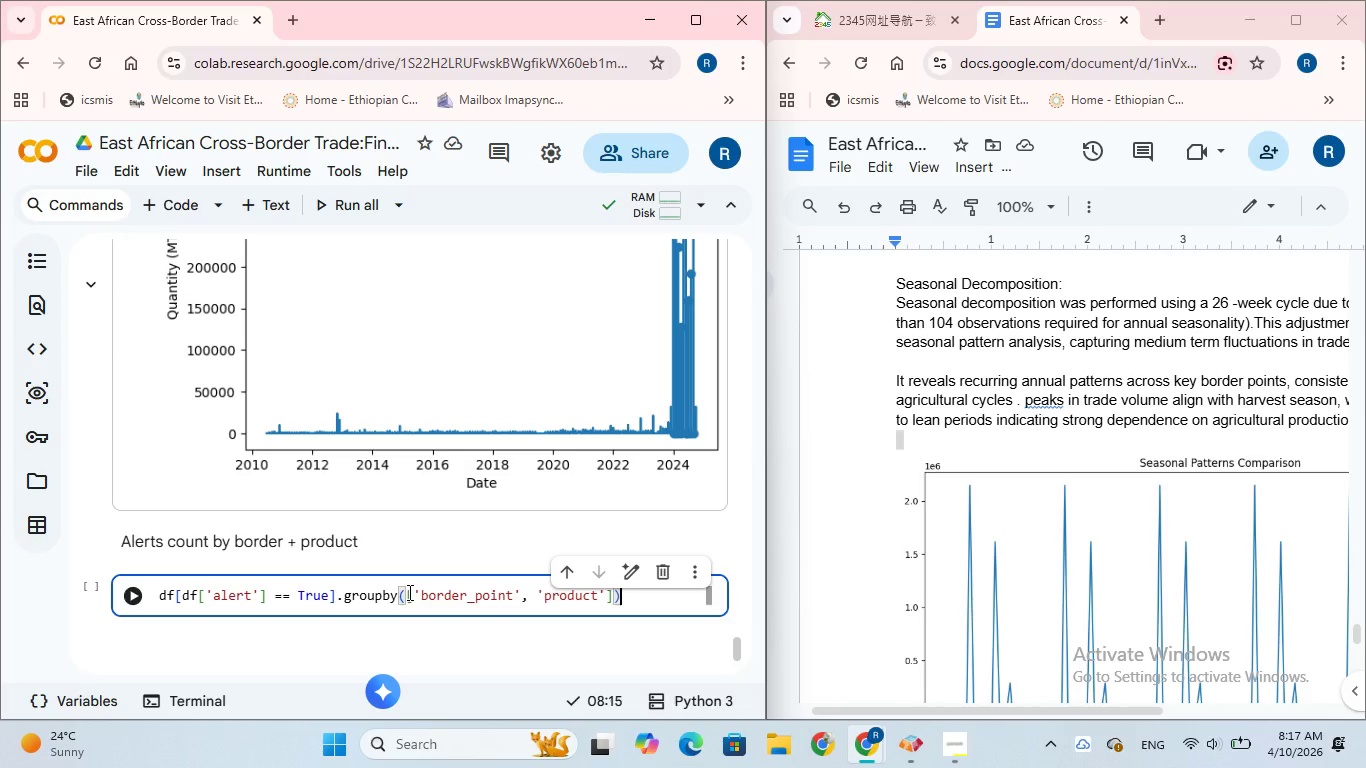 
type(.sort_values(ascending)
 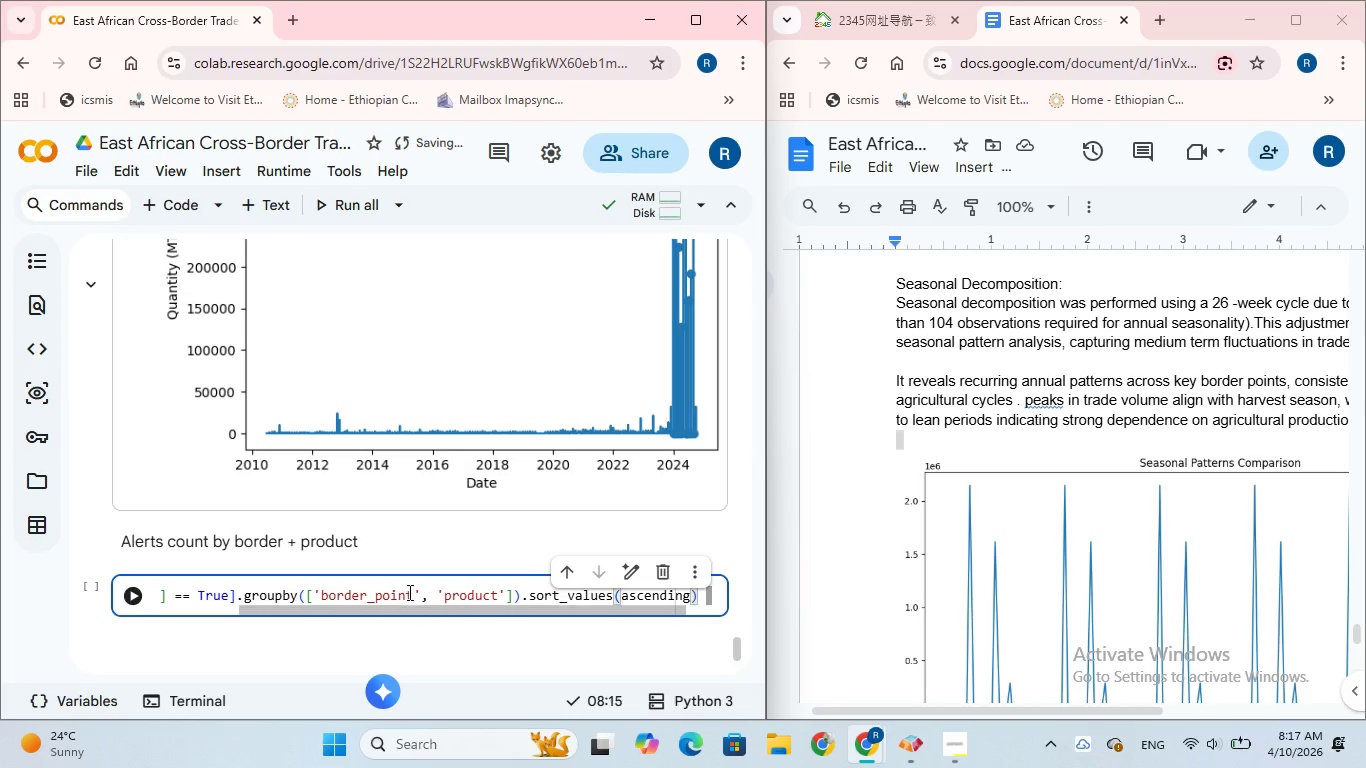 
type(=FALSE)
 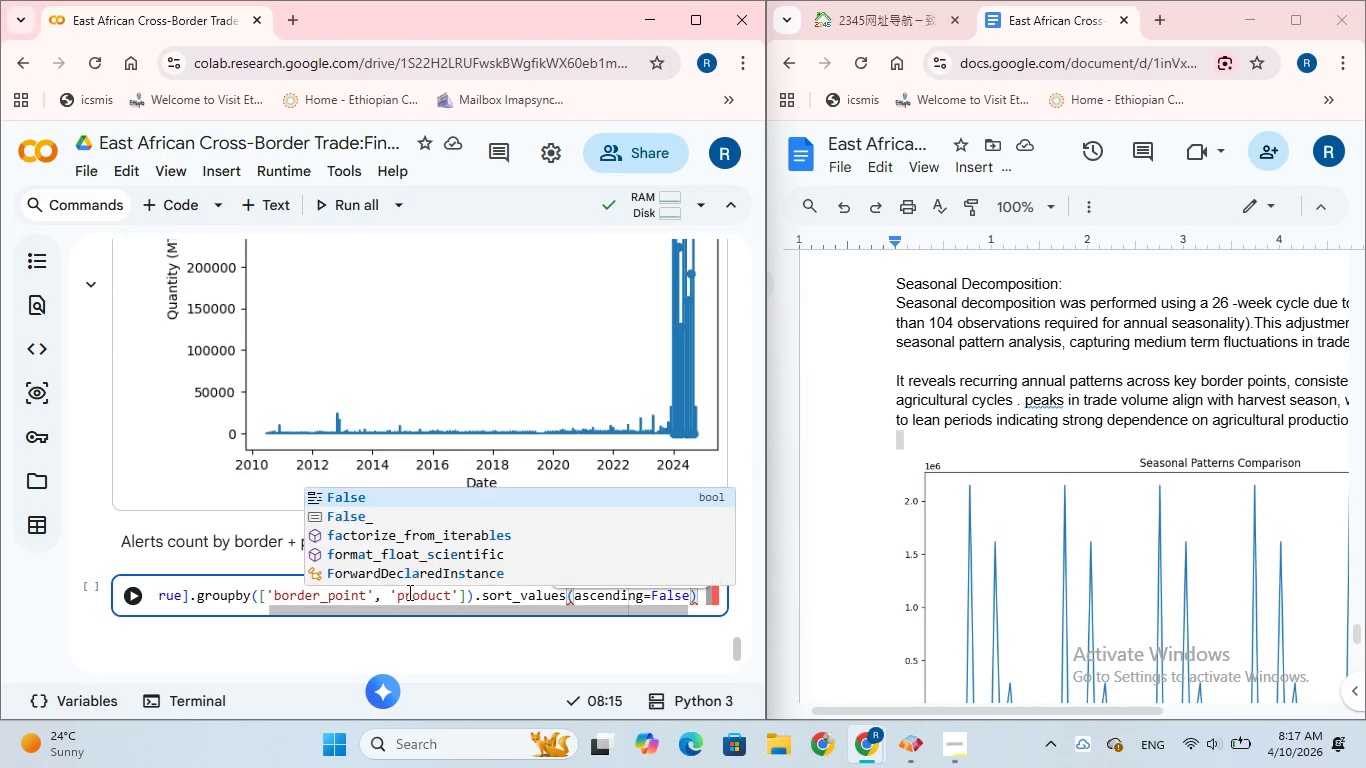 
hold_key(key=CapsLock, duration=0.31)
 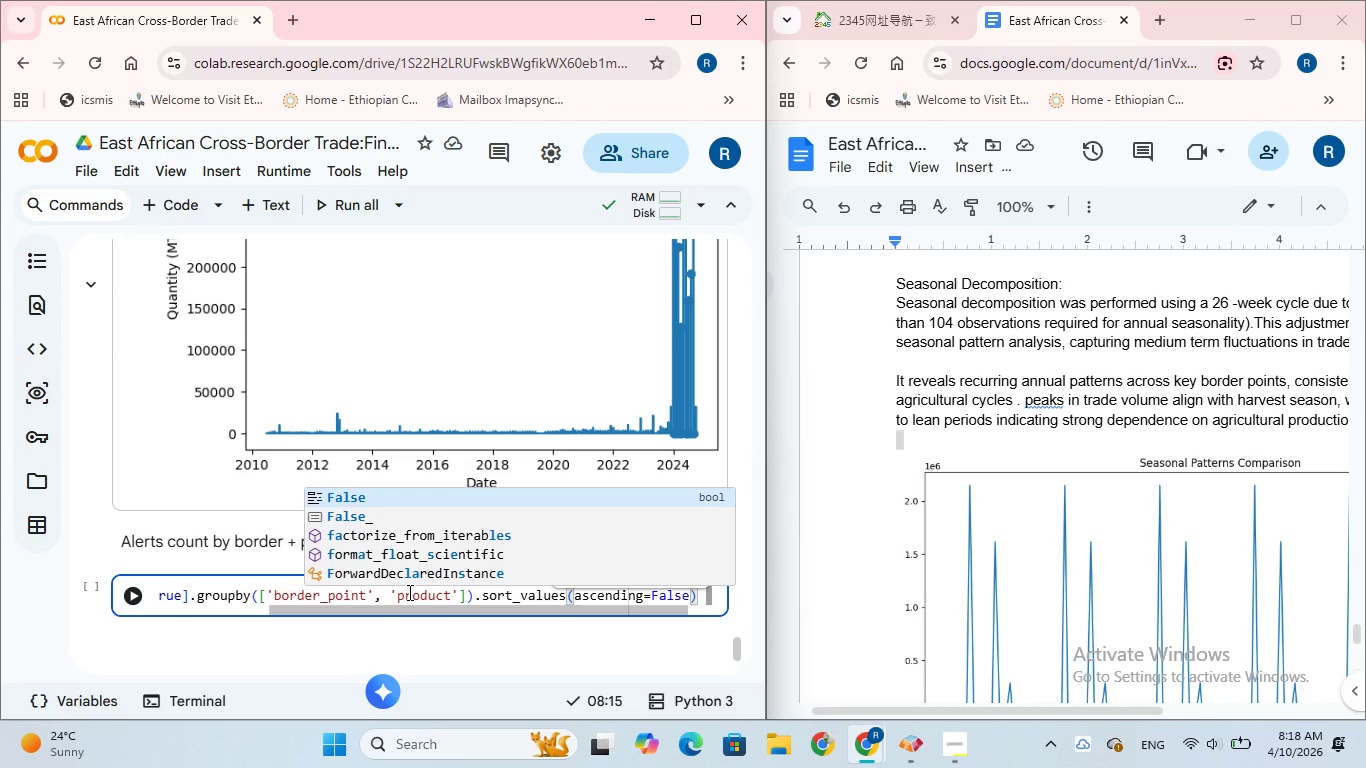 
wait(7.66)
 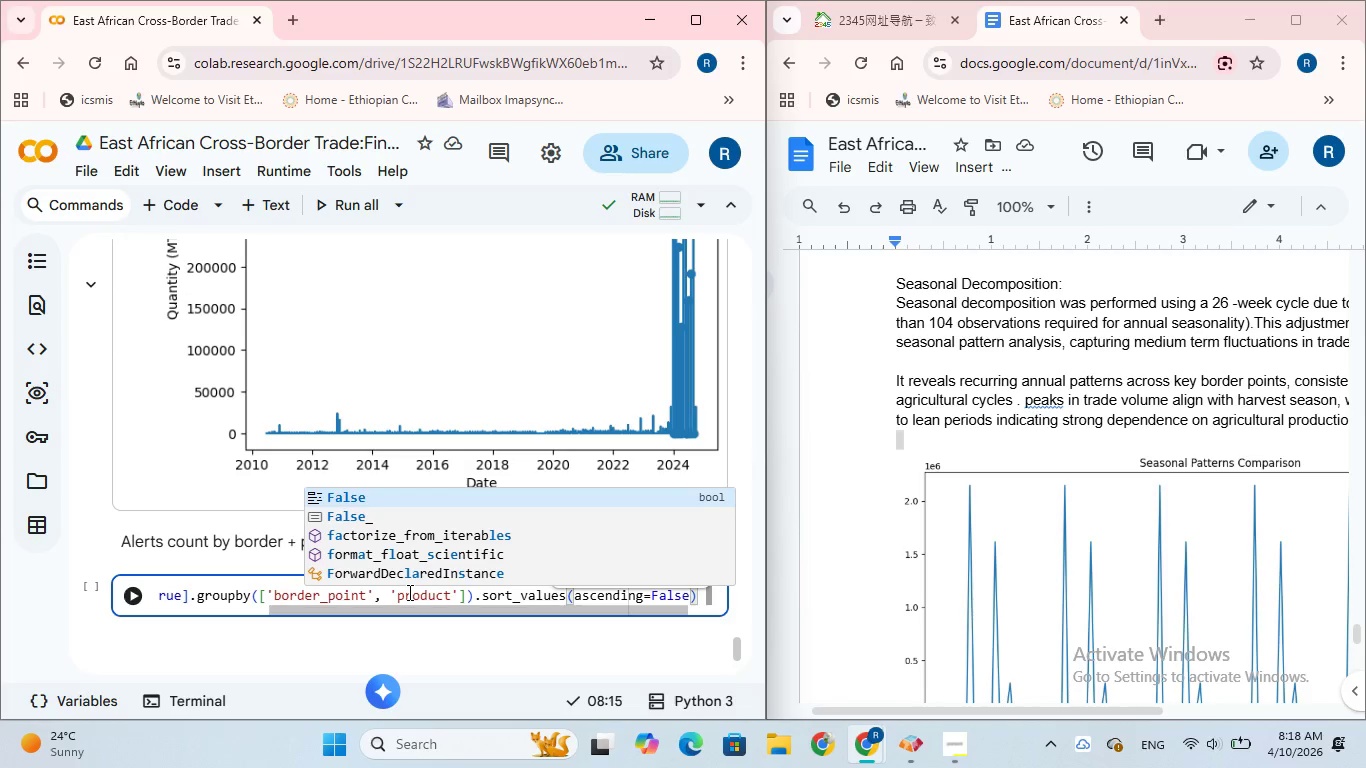 
left_click([134, 588])
 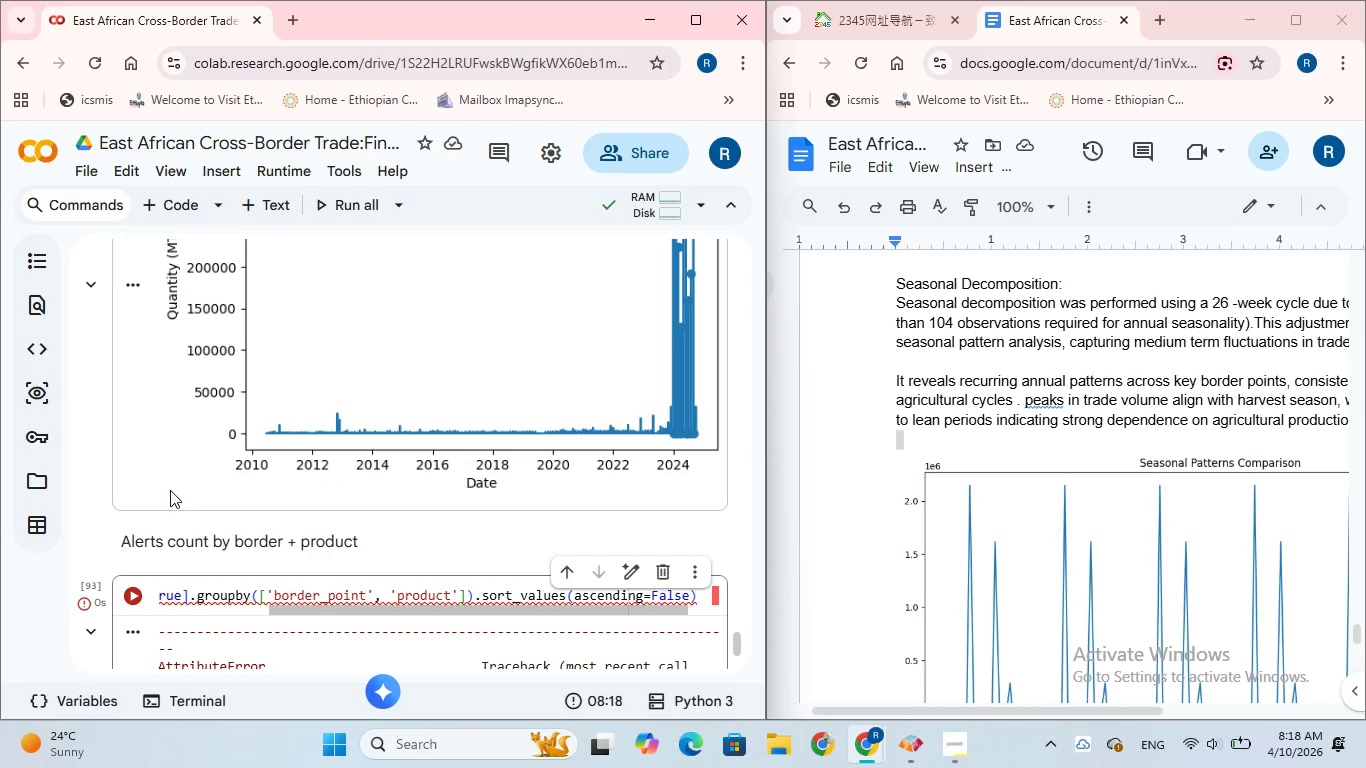 
scroll: coordinate [170, 490], scroll_direction: down, amount: 1.0
 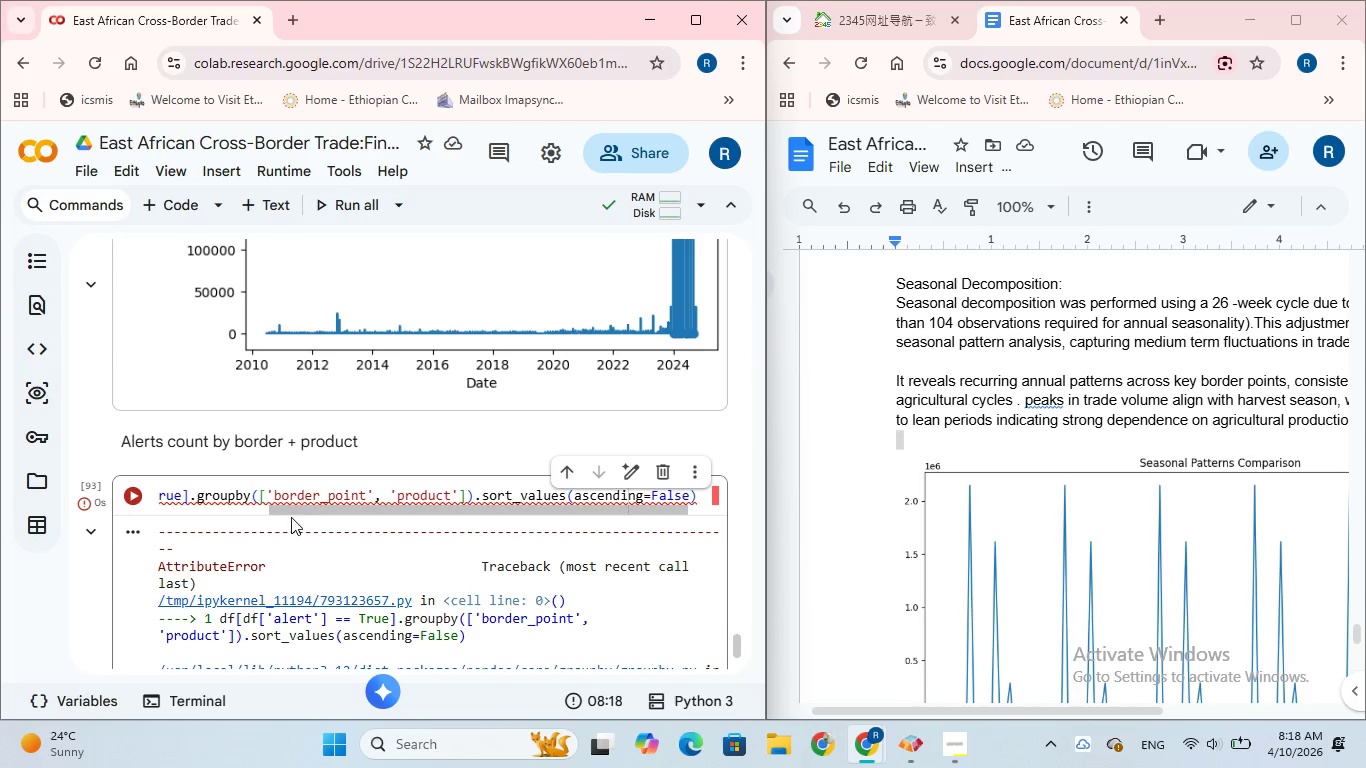 
left_click_drag(start_coordinate=[293, 509], to_coordinate=[291, 551])
 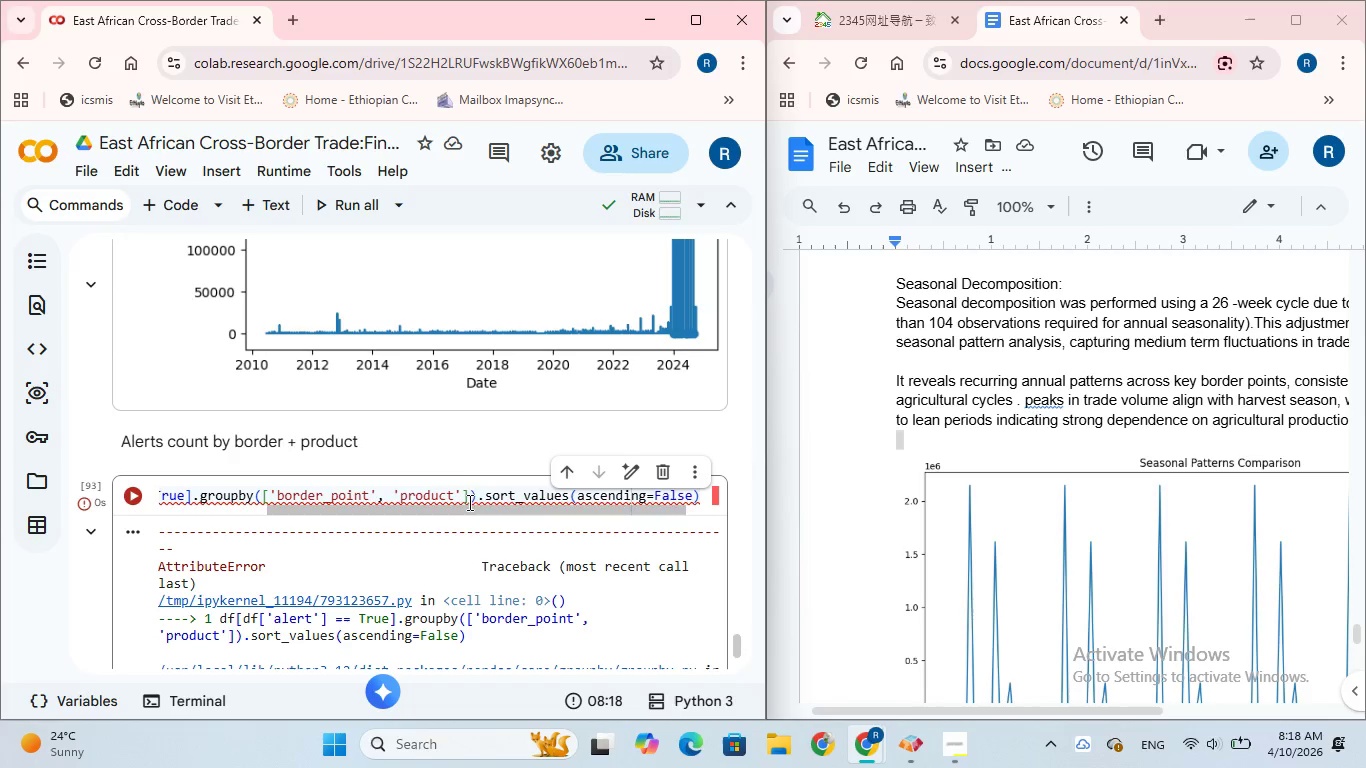 
scroll: coordinate [414, 552], scroll_direction: down, amount: 2.0
 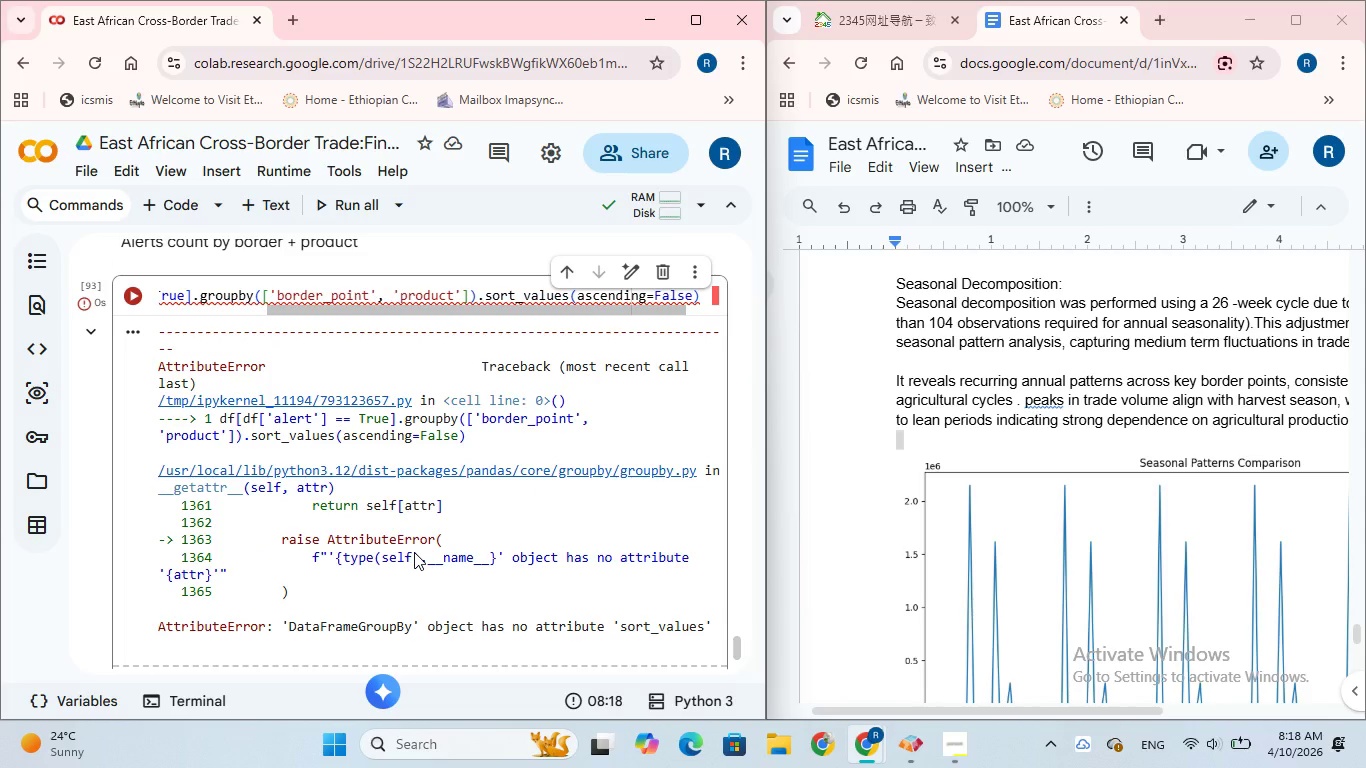 
scroll: coordinate [414, 552], scroll_direction: up, amount: 2.0
 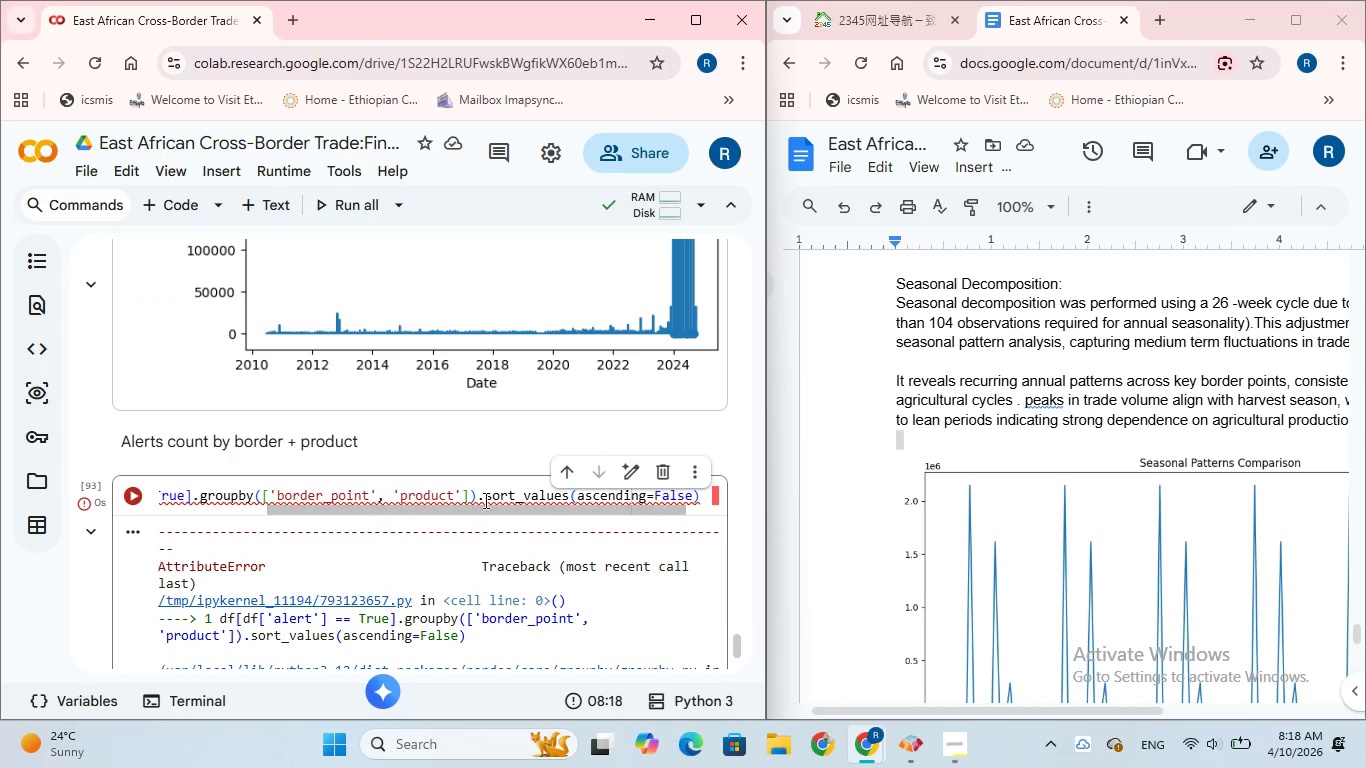 
left_click([484, 494])
 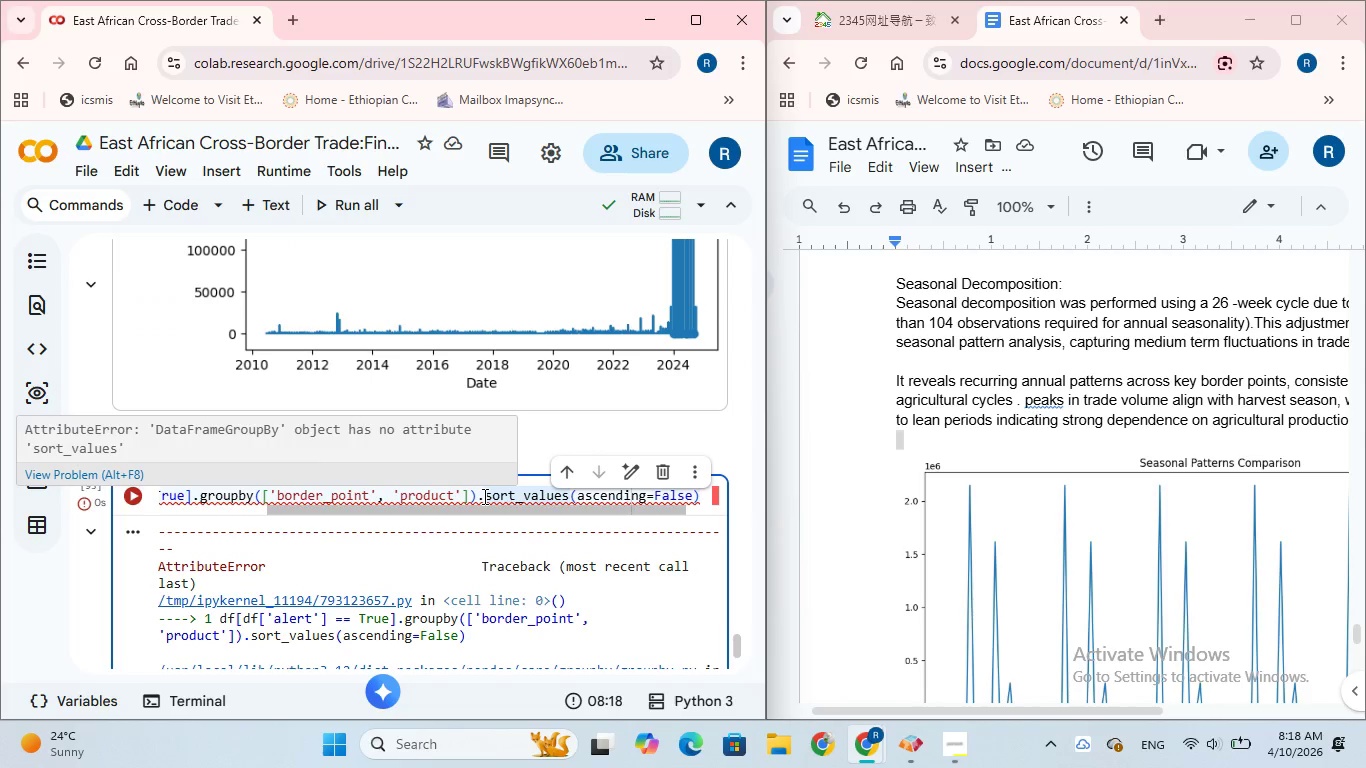 
type(size().)
 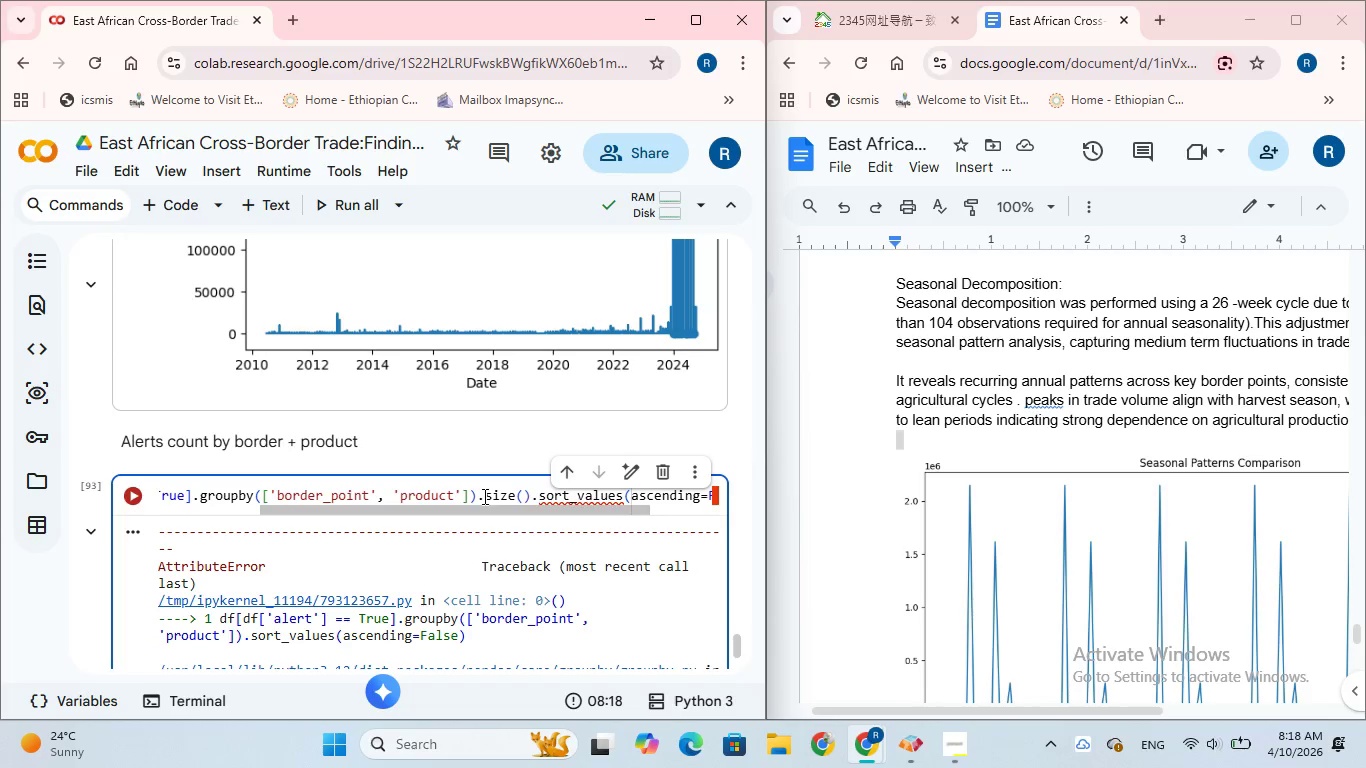 
wait(5.92)
 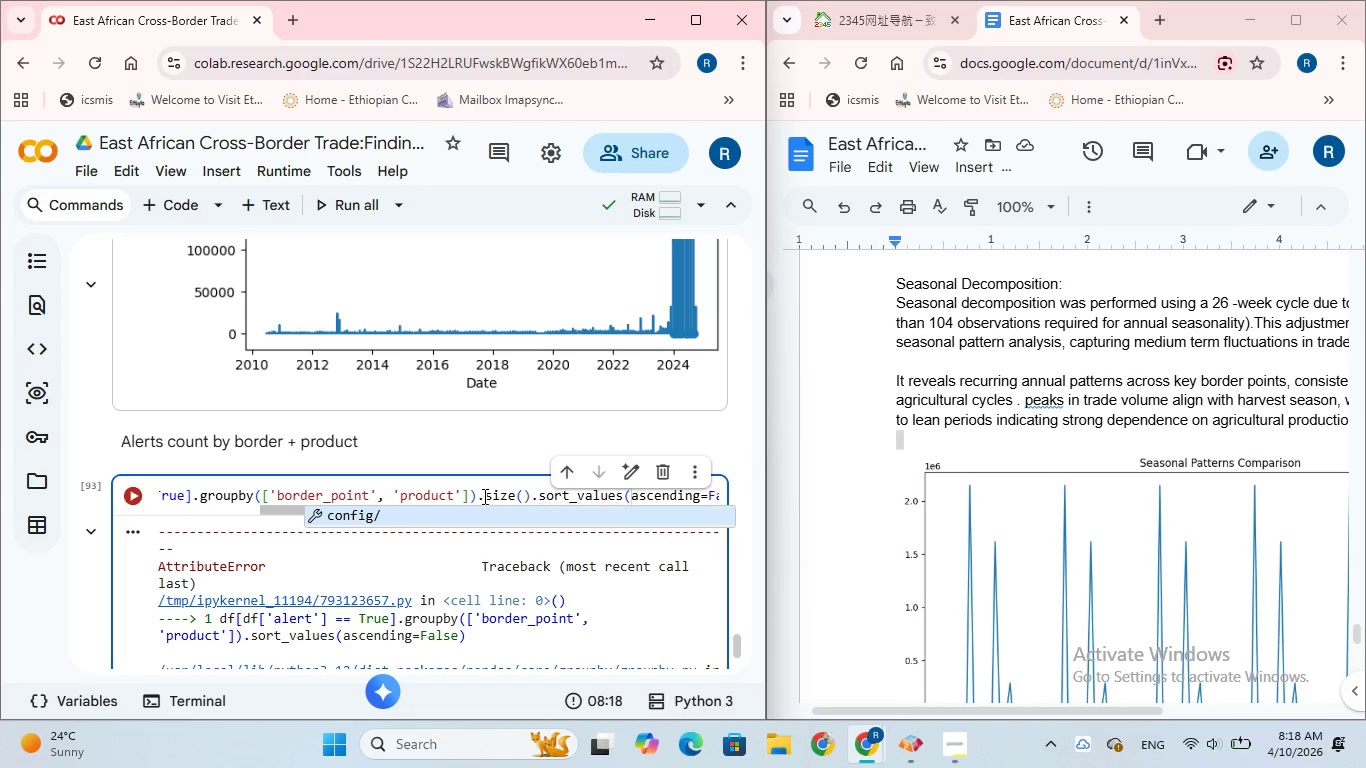 
left_click([125, 496])
 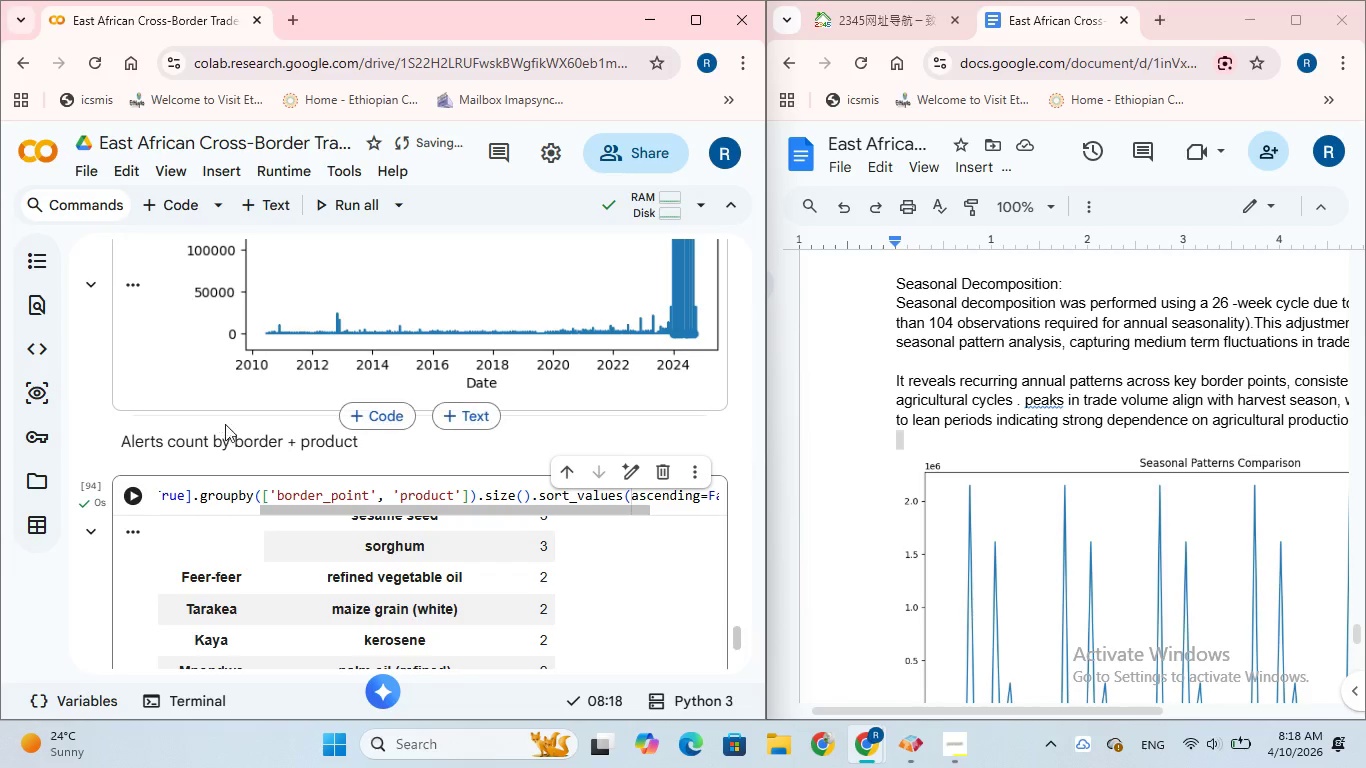 
scroll: coordinate [276, 550], scroll_direction: up, amount: 2.0
 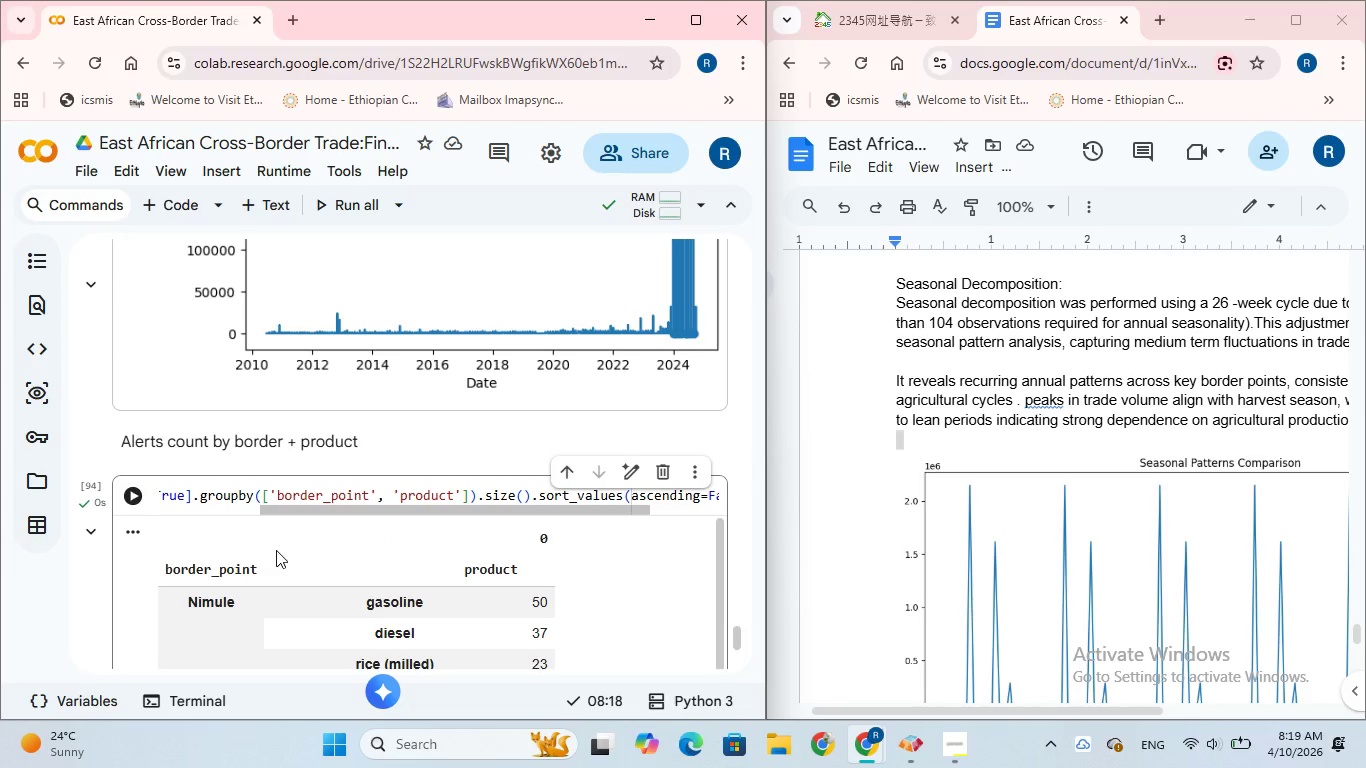 
scroll: coordinate [276, 550], scroll_direction: down, amount: 4.0
 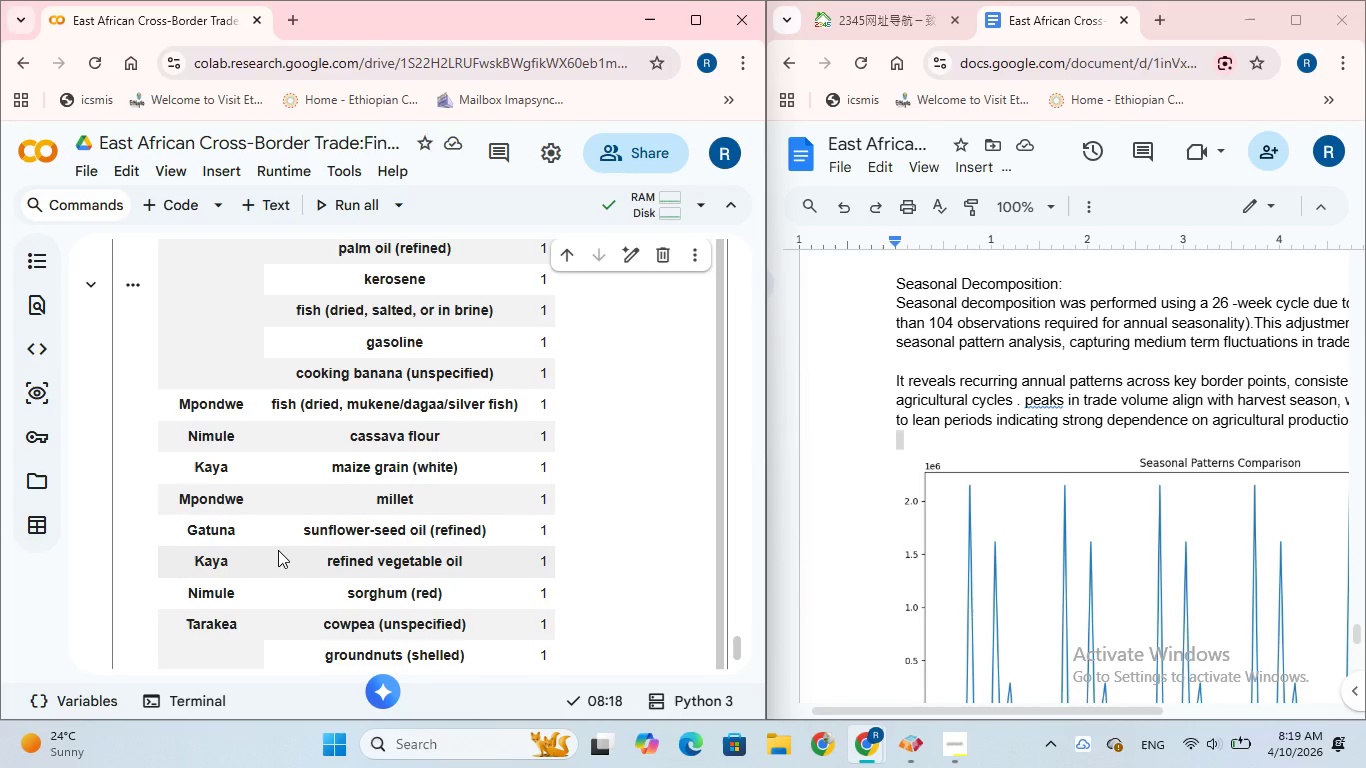 
wait(23.16)
 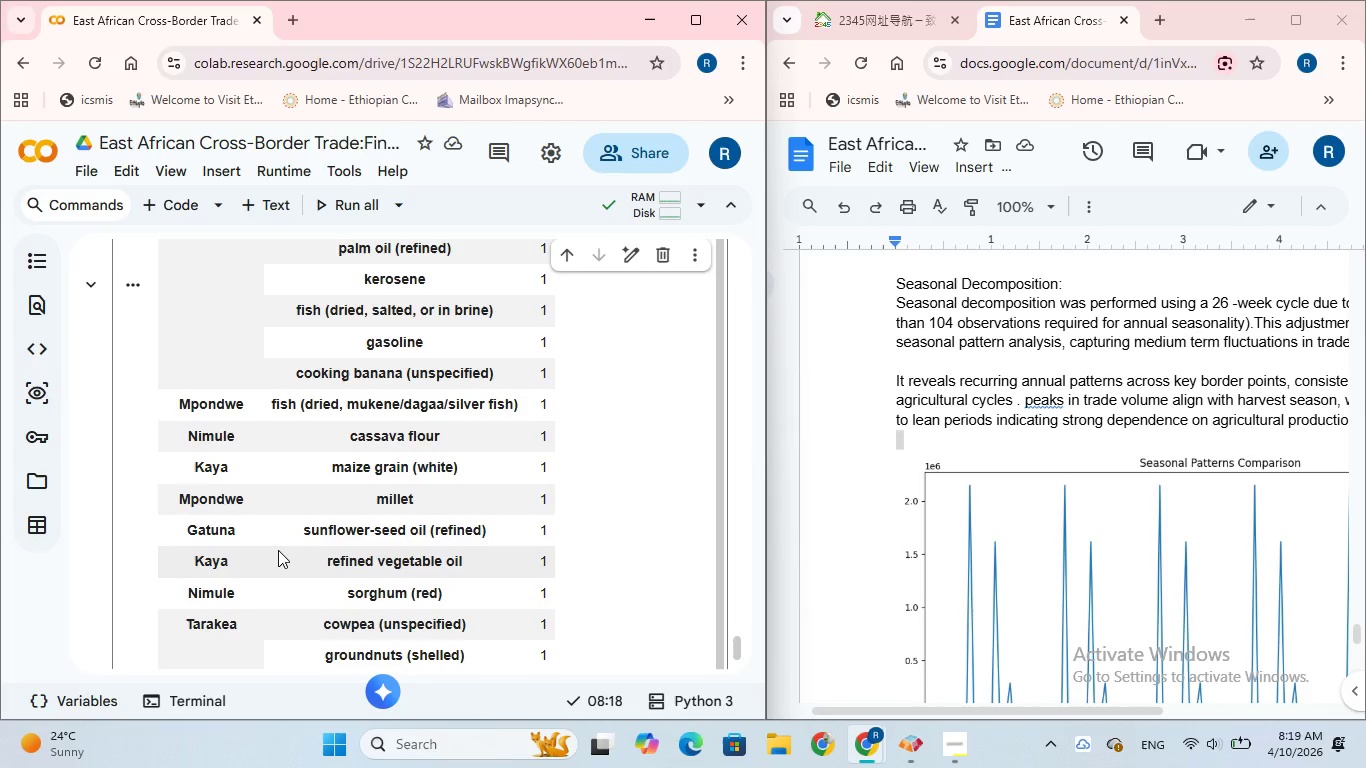 
scroll: coordinate [480, 387], scroll_direction: down, amount: 4.0
 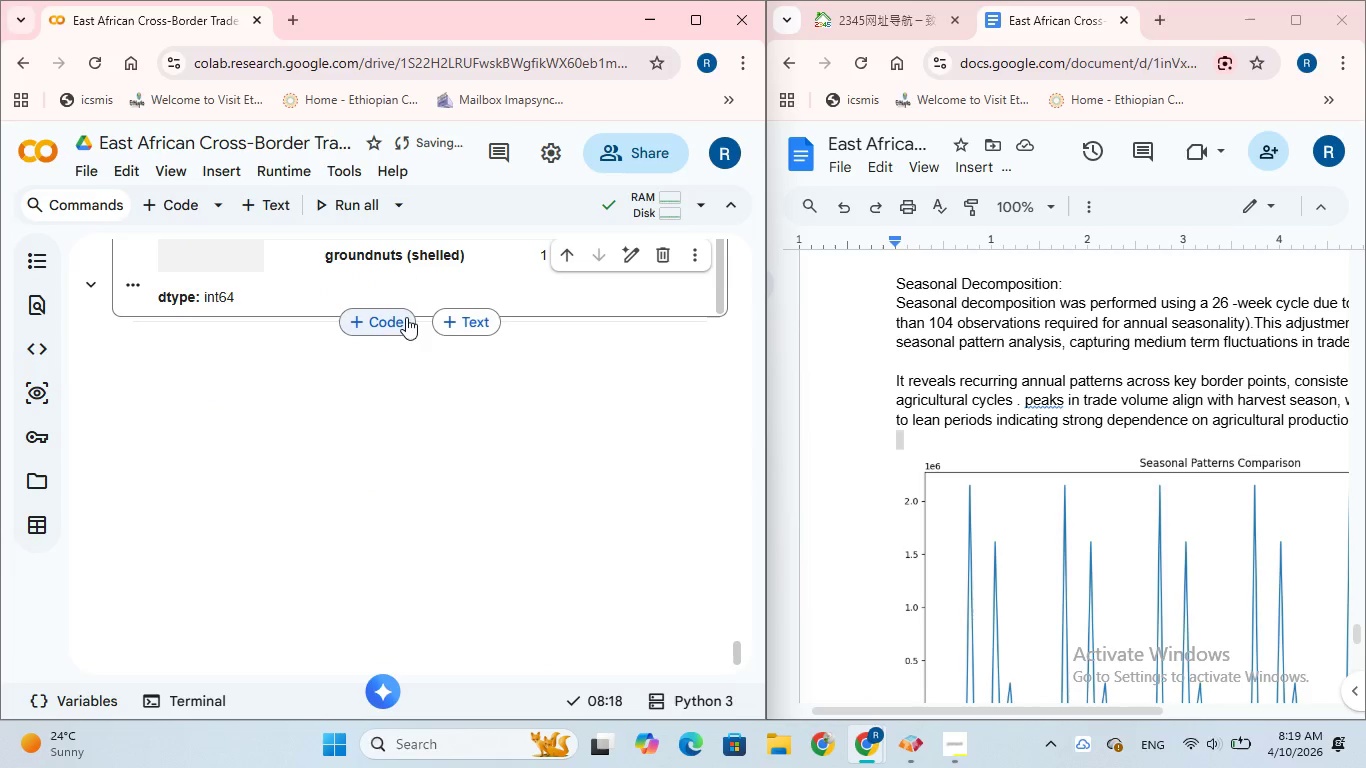 
left_click([391, 323])
 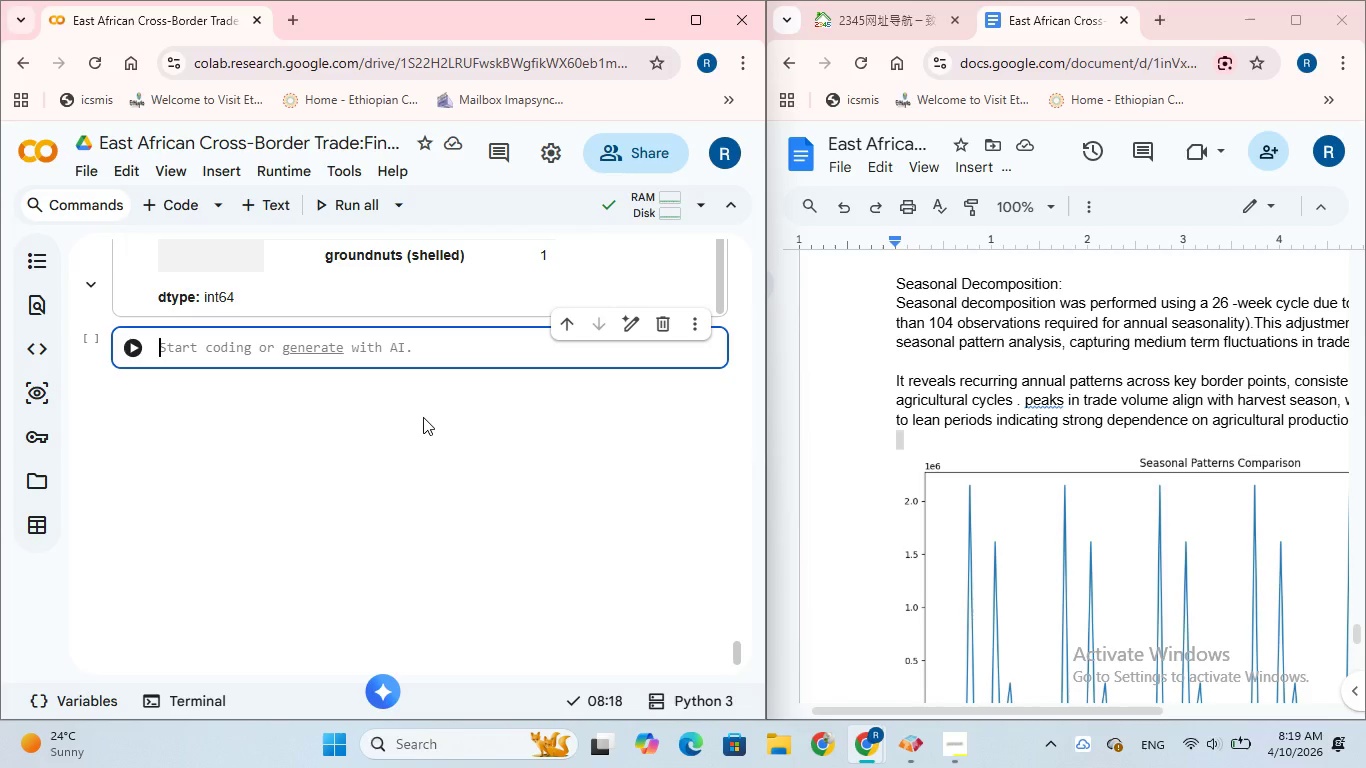 
wait(12.47)
 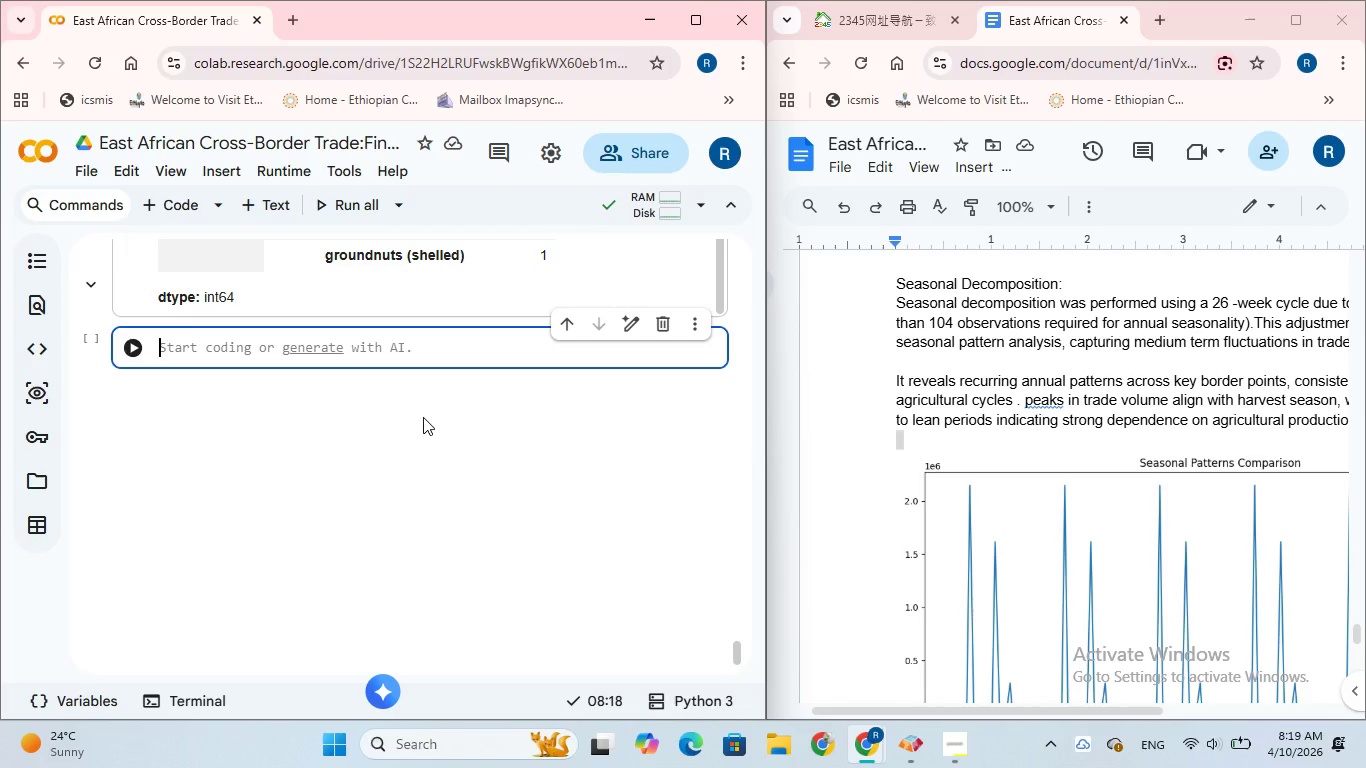 
type(weekly  == )
key(Backspace)
key(Backspace)
type( df.groupby)
 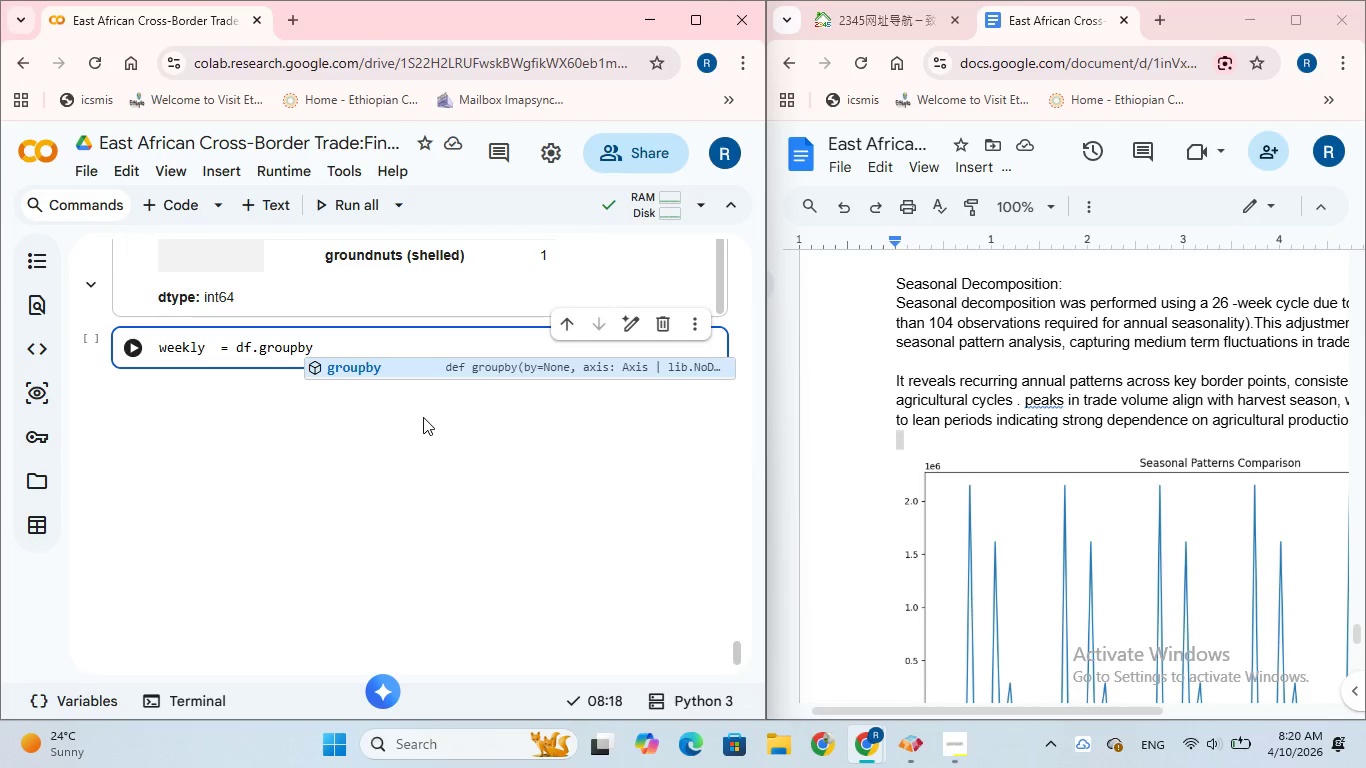 
key(Shift+9)
 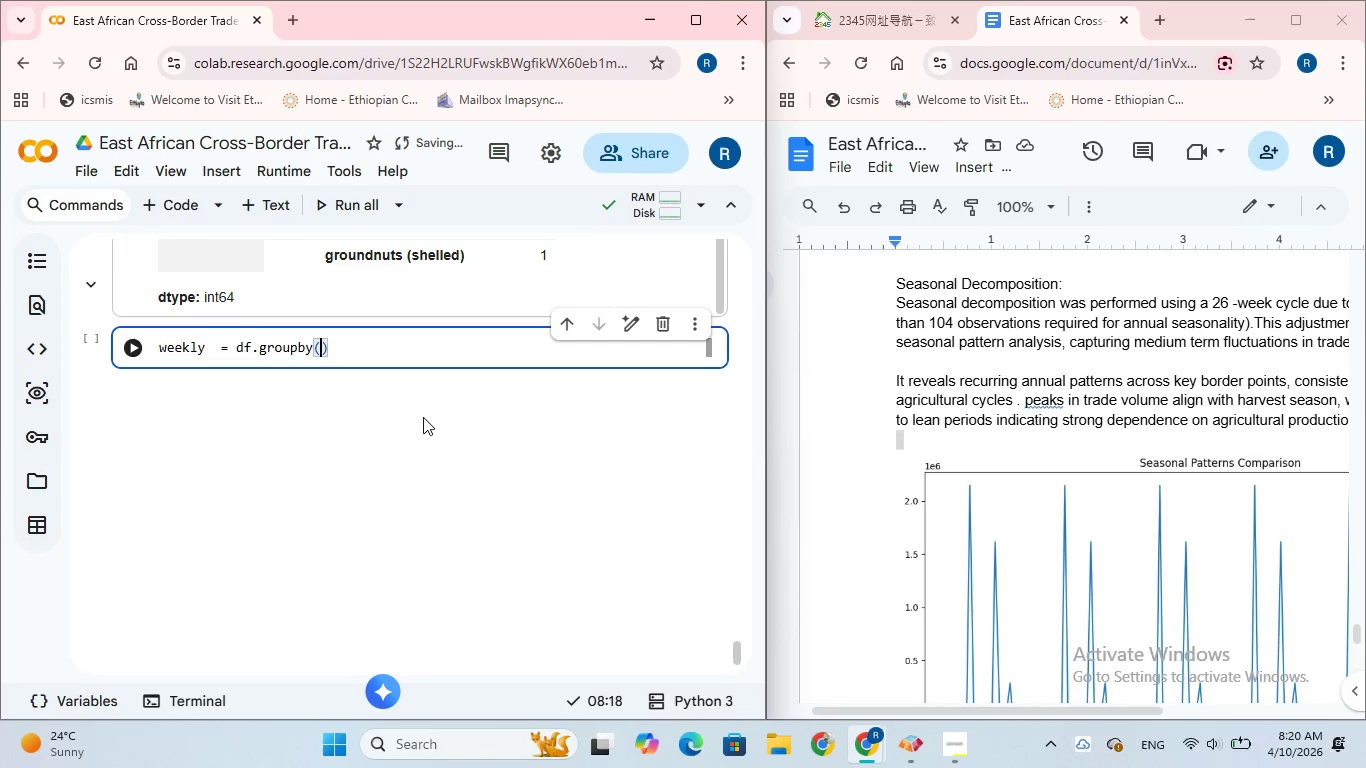 
key(BracketLeft)
 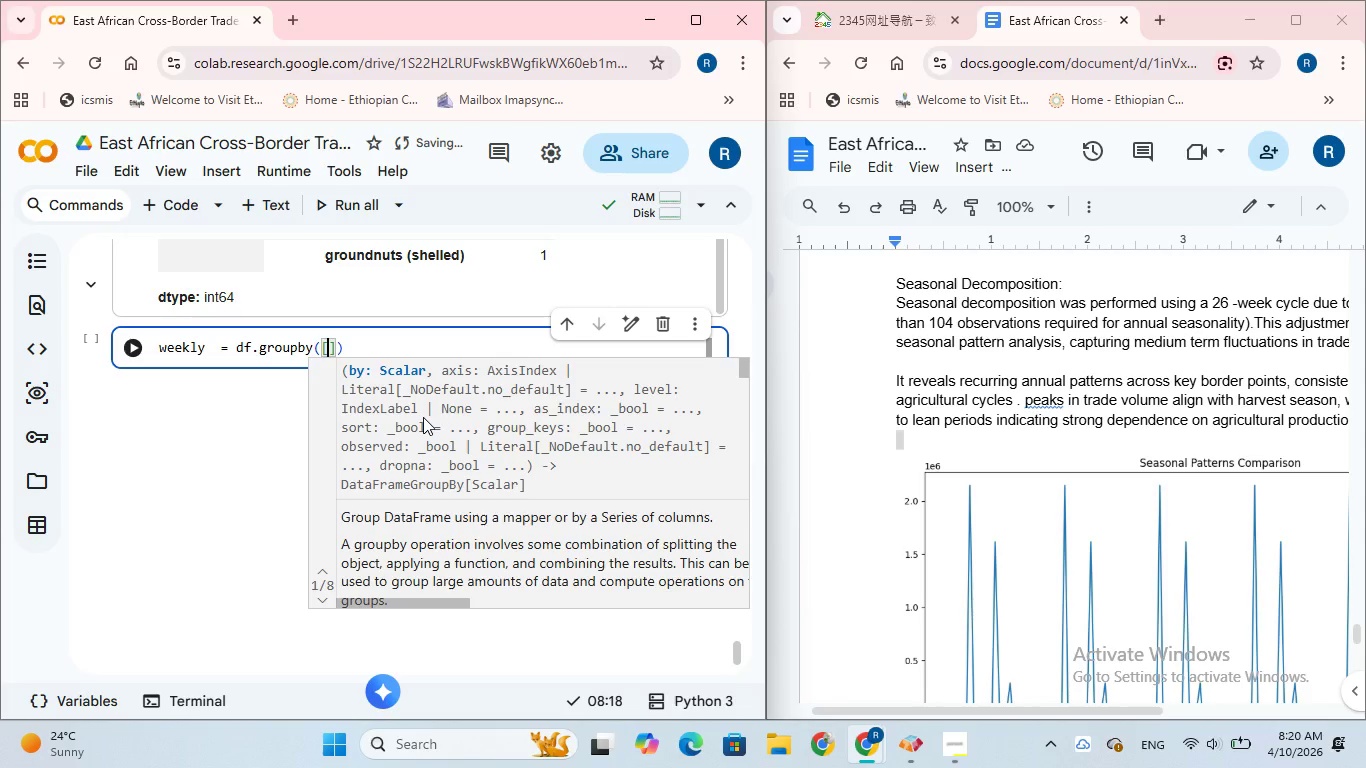 
type('border_point)
 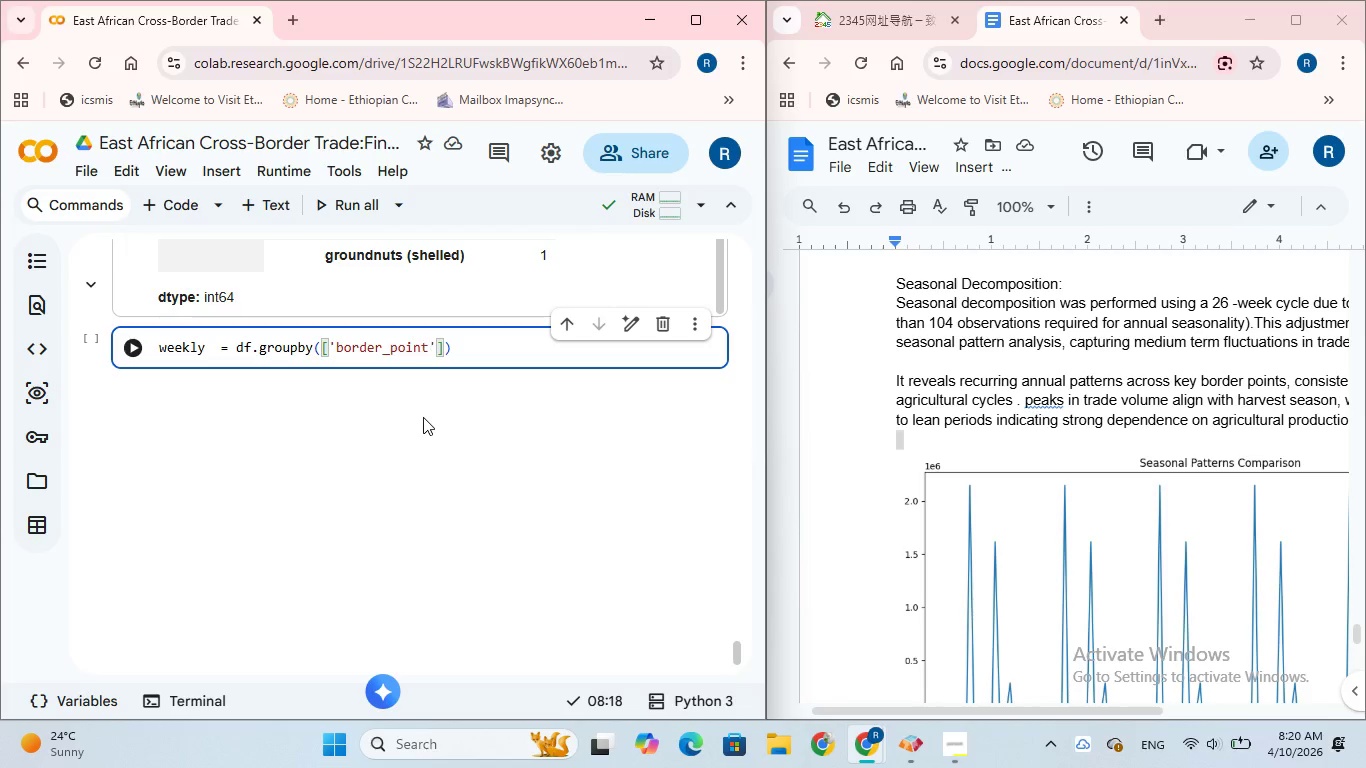 
wait(5.26)
 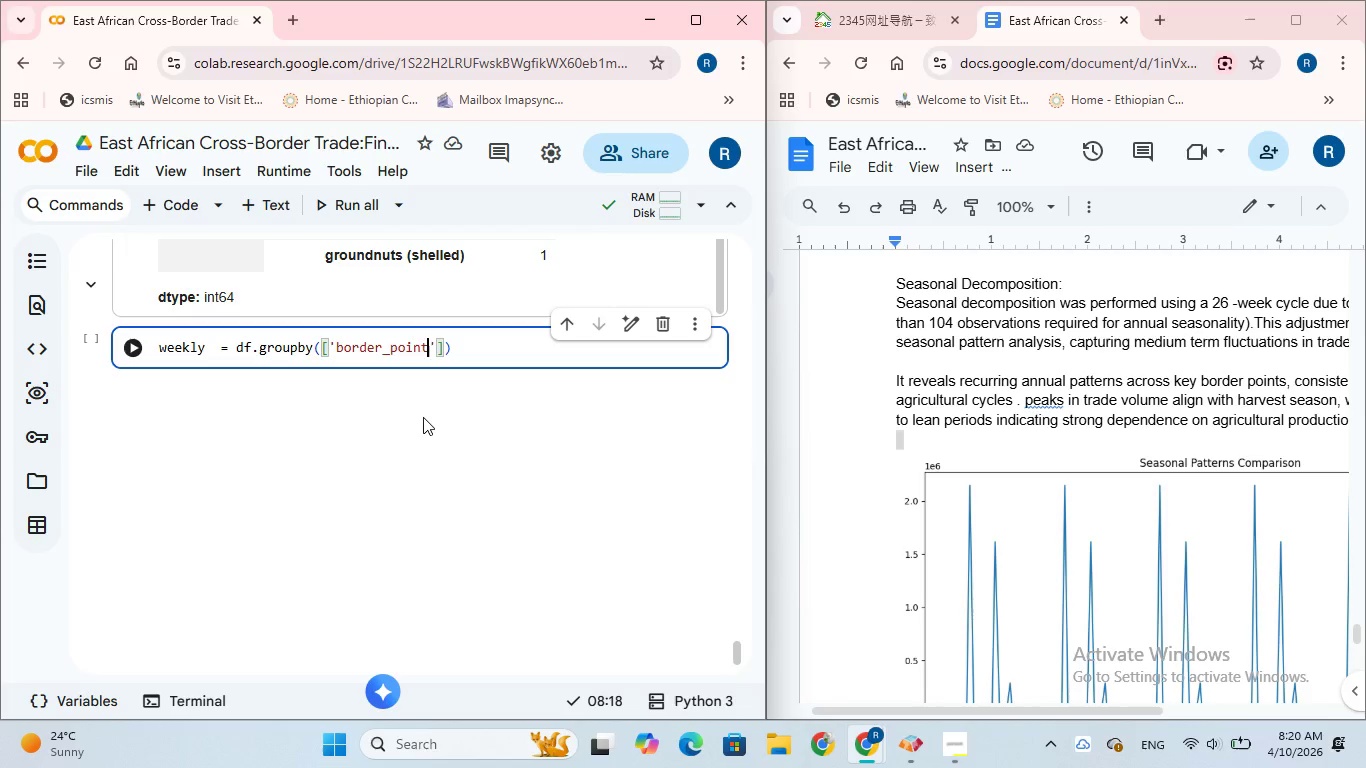 
key(ArrowRight)
 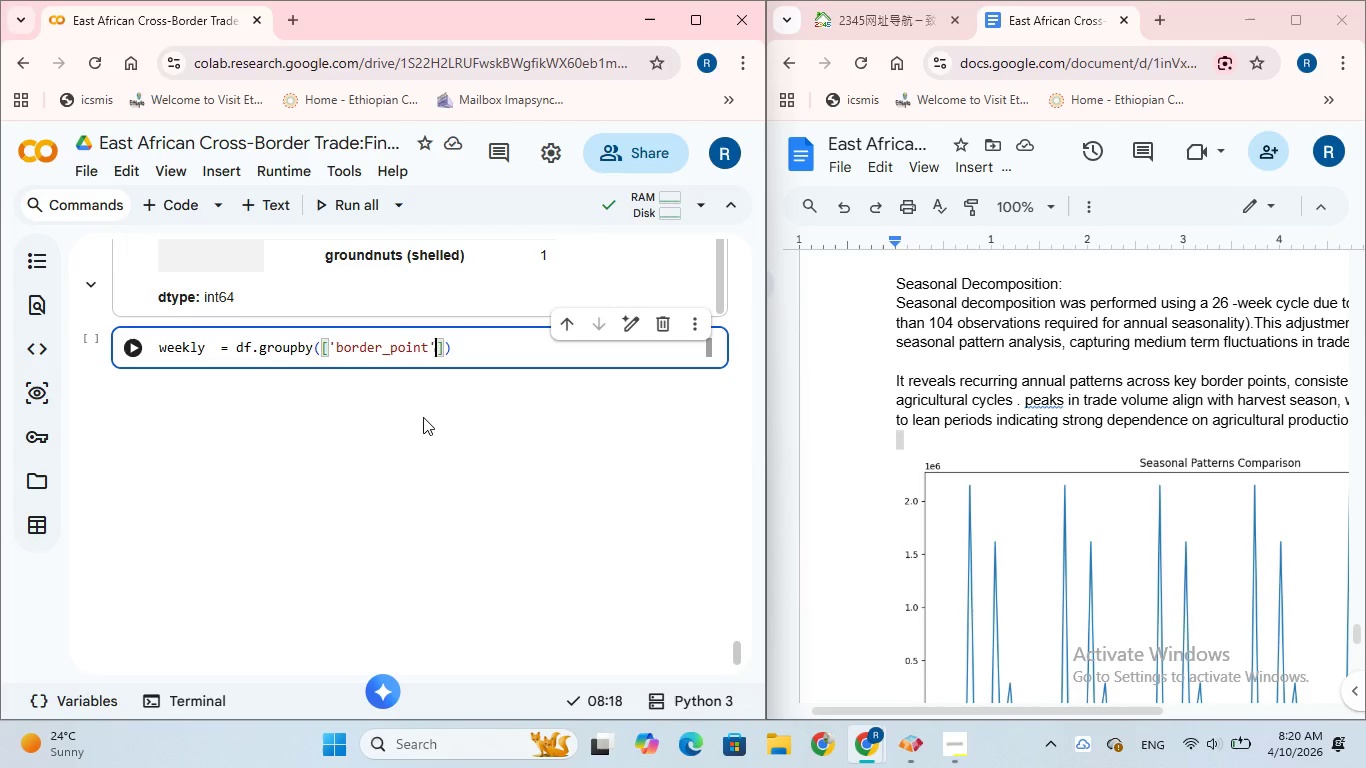 
wait(12.08)
 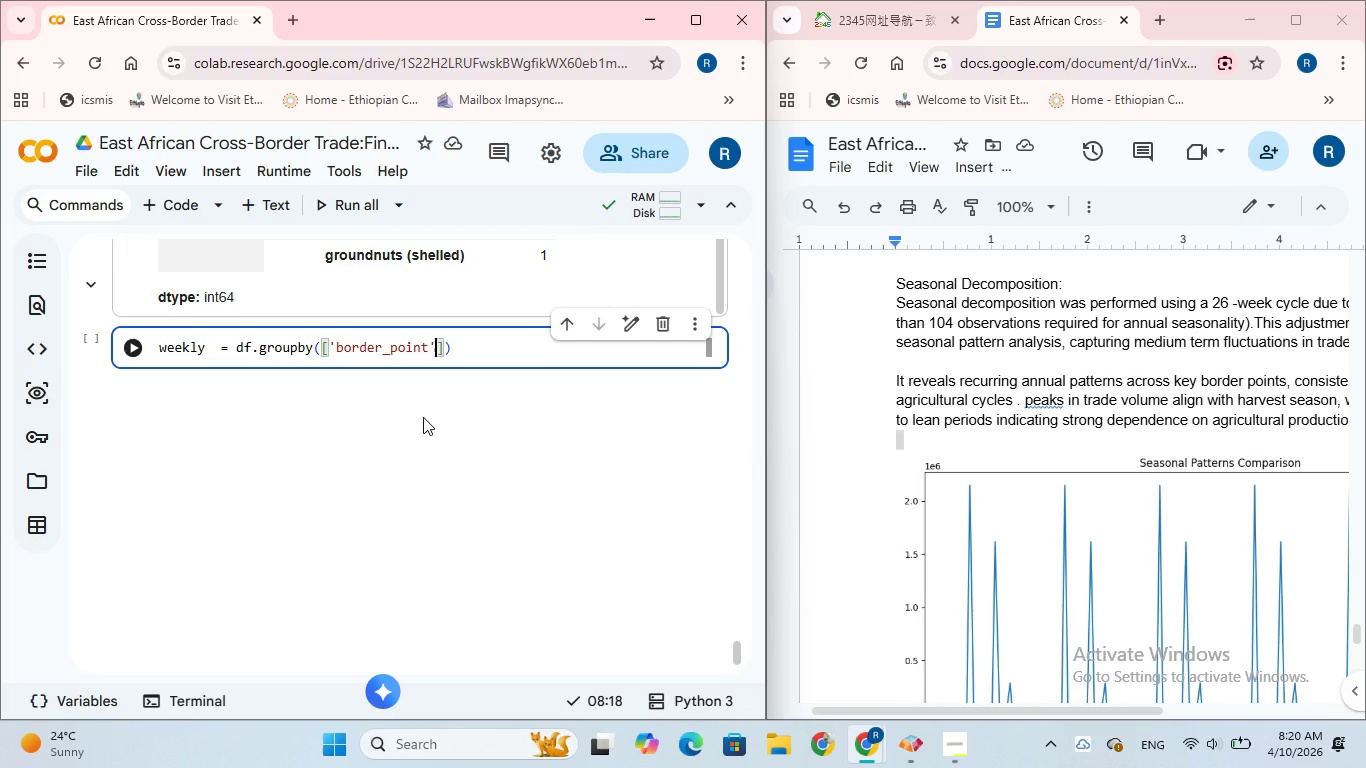 
type(,'week)
 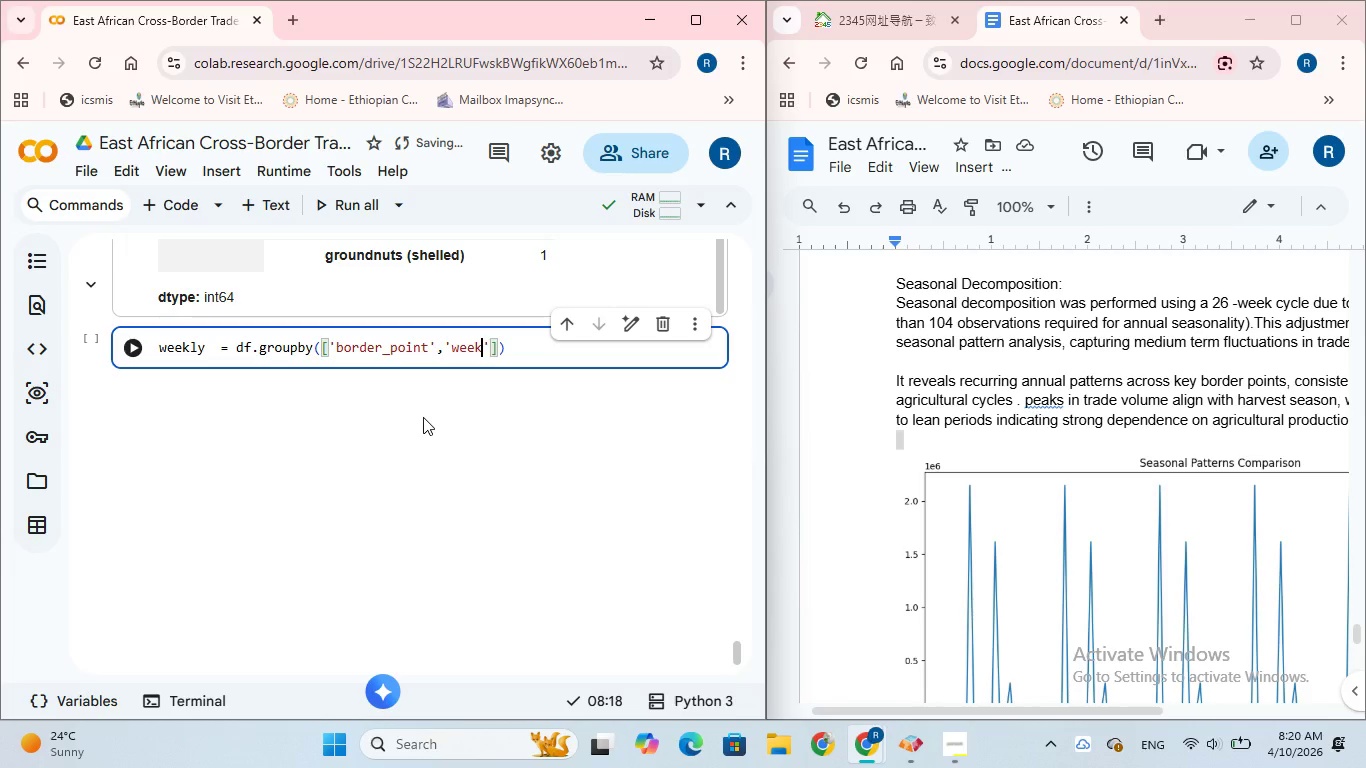 
key(ArrowRight)
 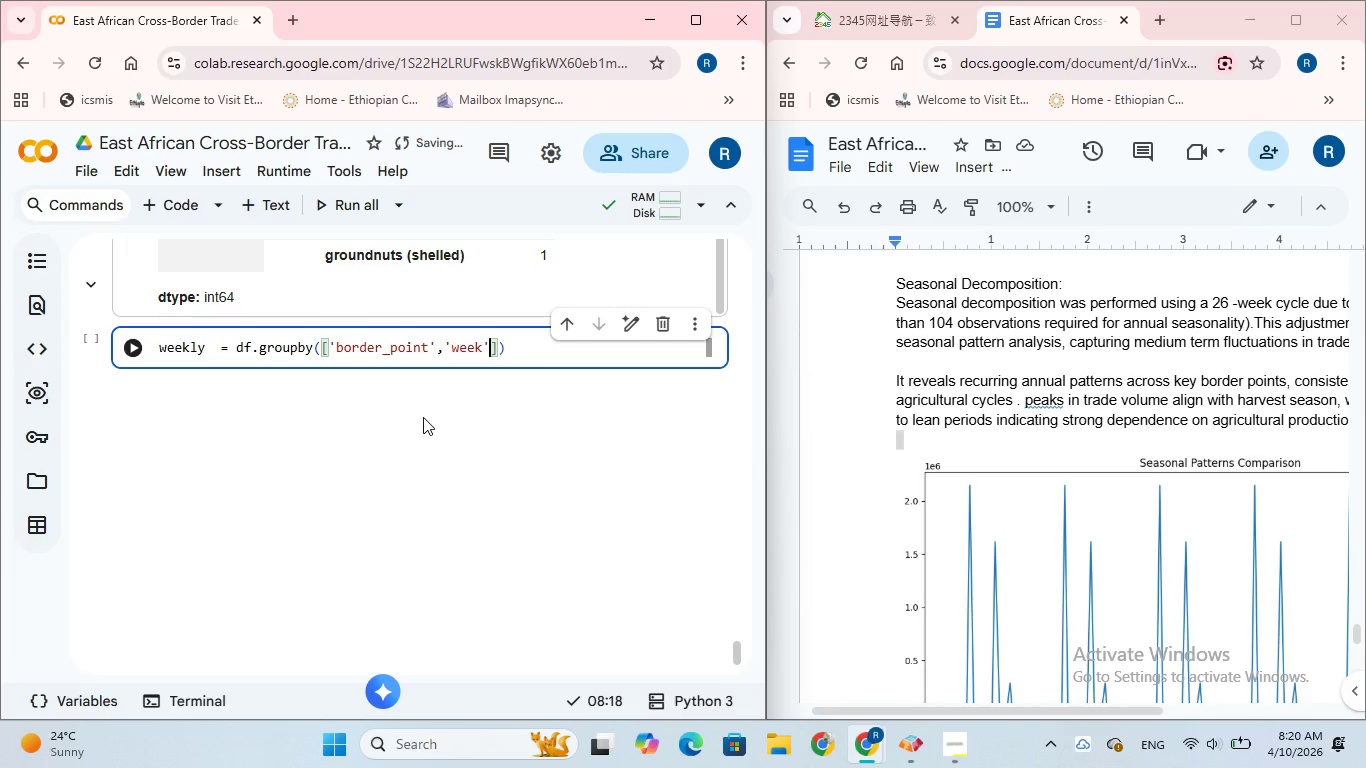 
key(ArrowRight)
 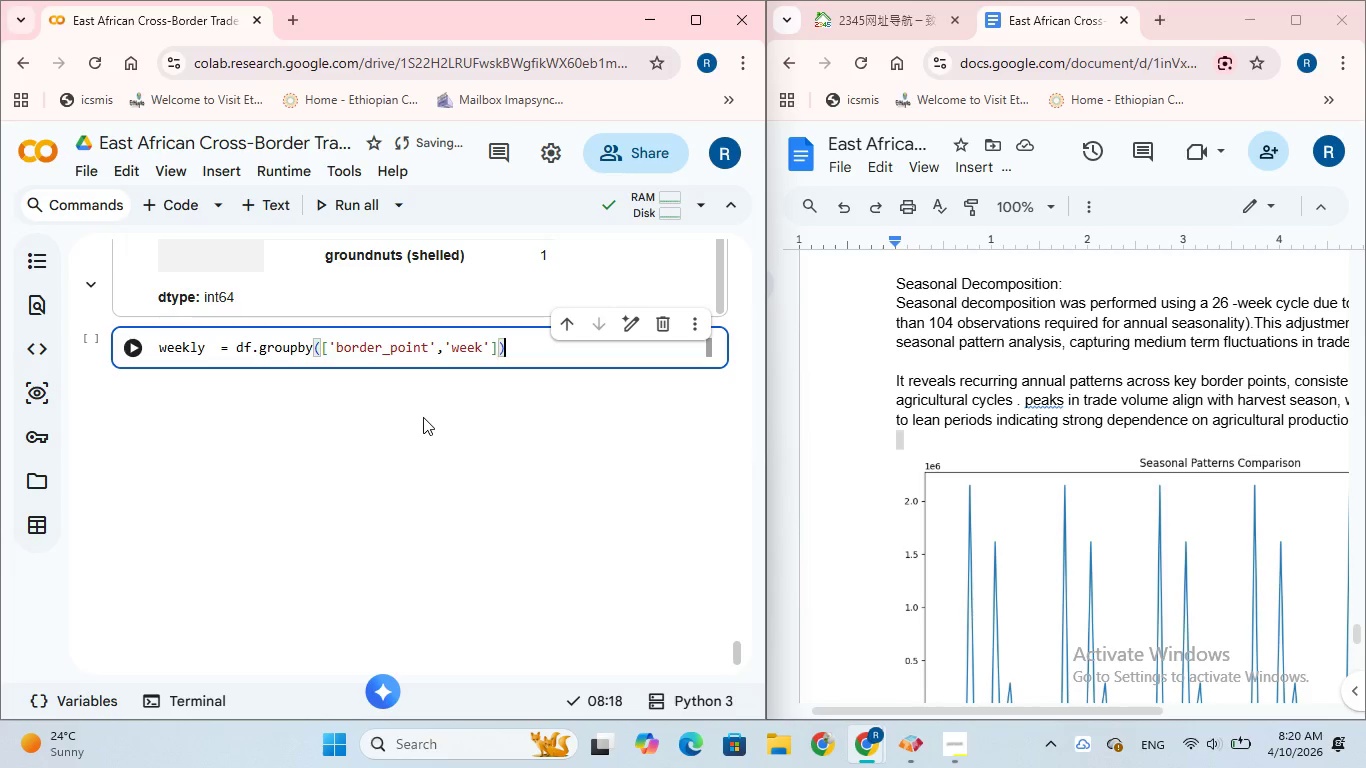 
key(ArrowRight)
 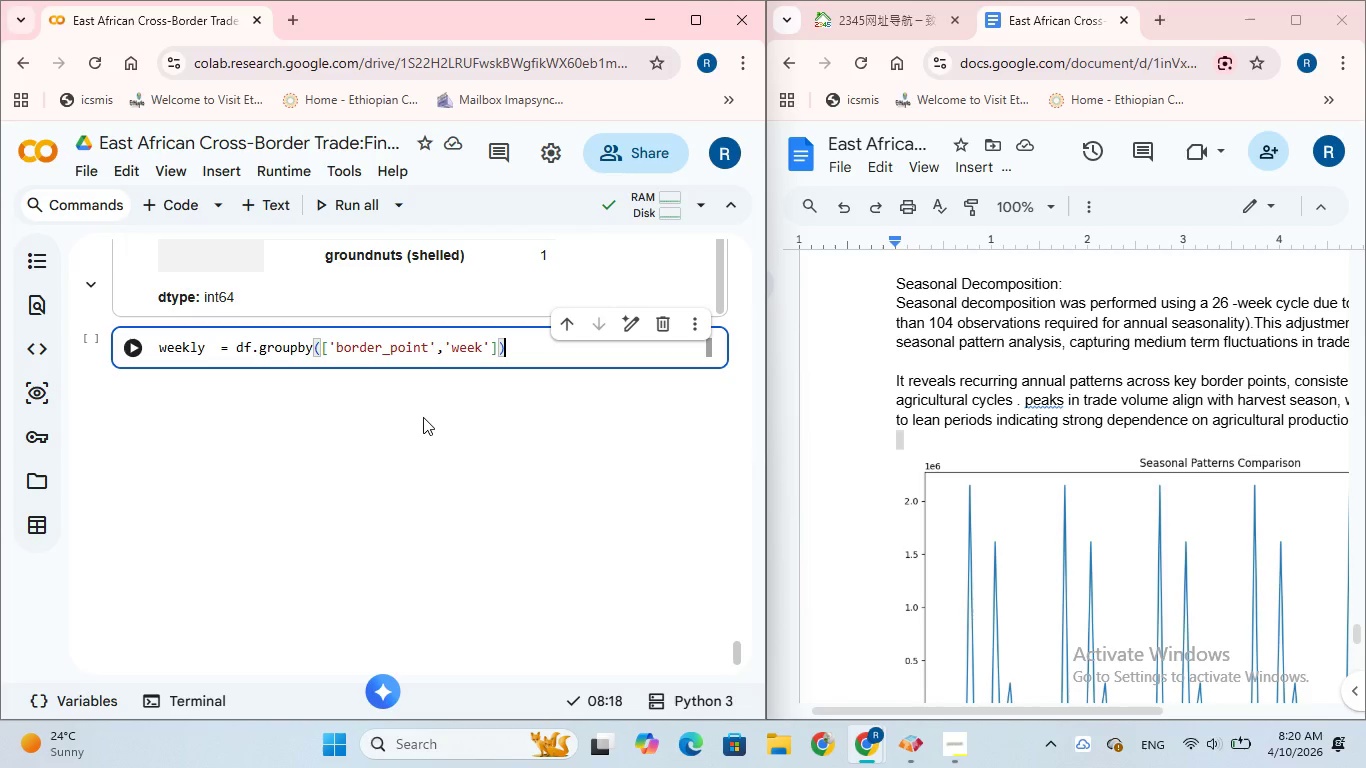 
type(['quantity_mt)
 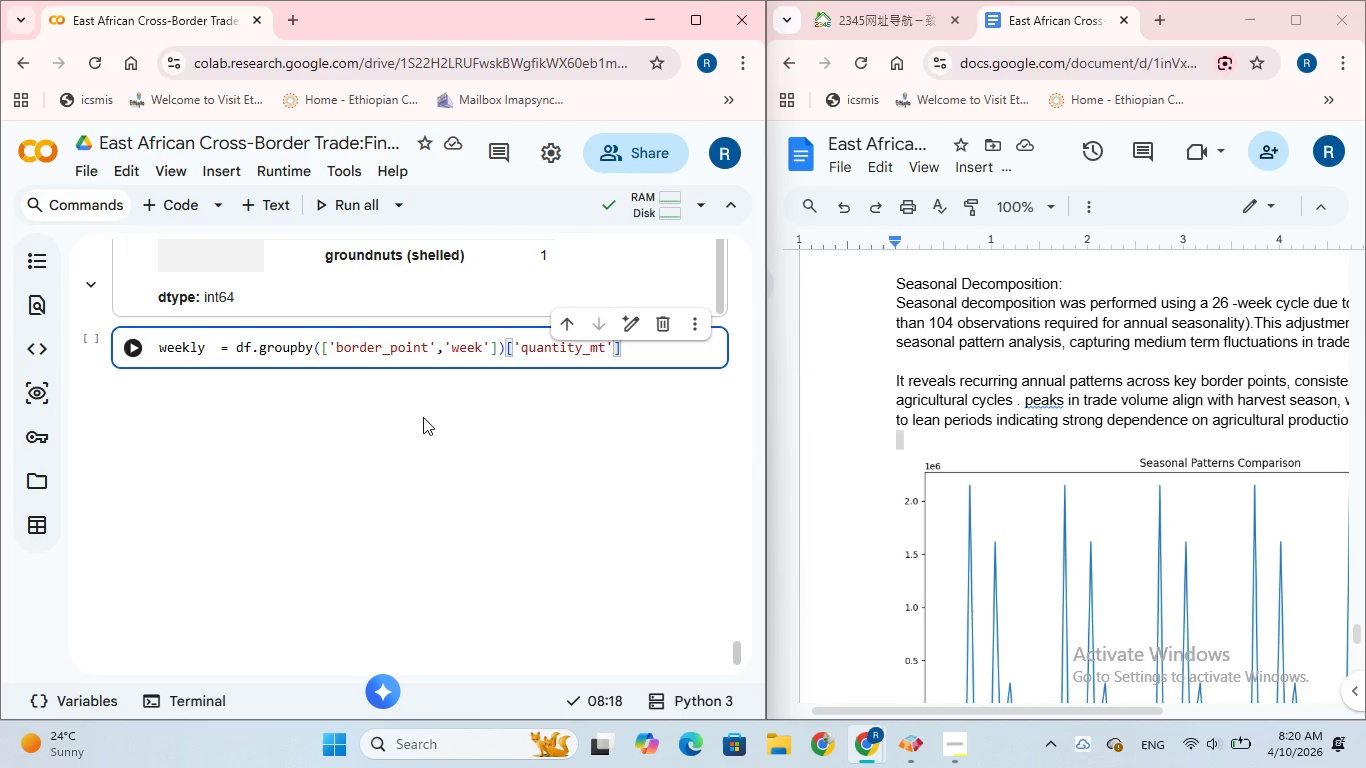 
key(ArrowRight)
 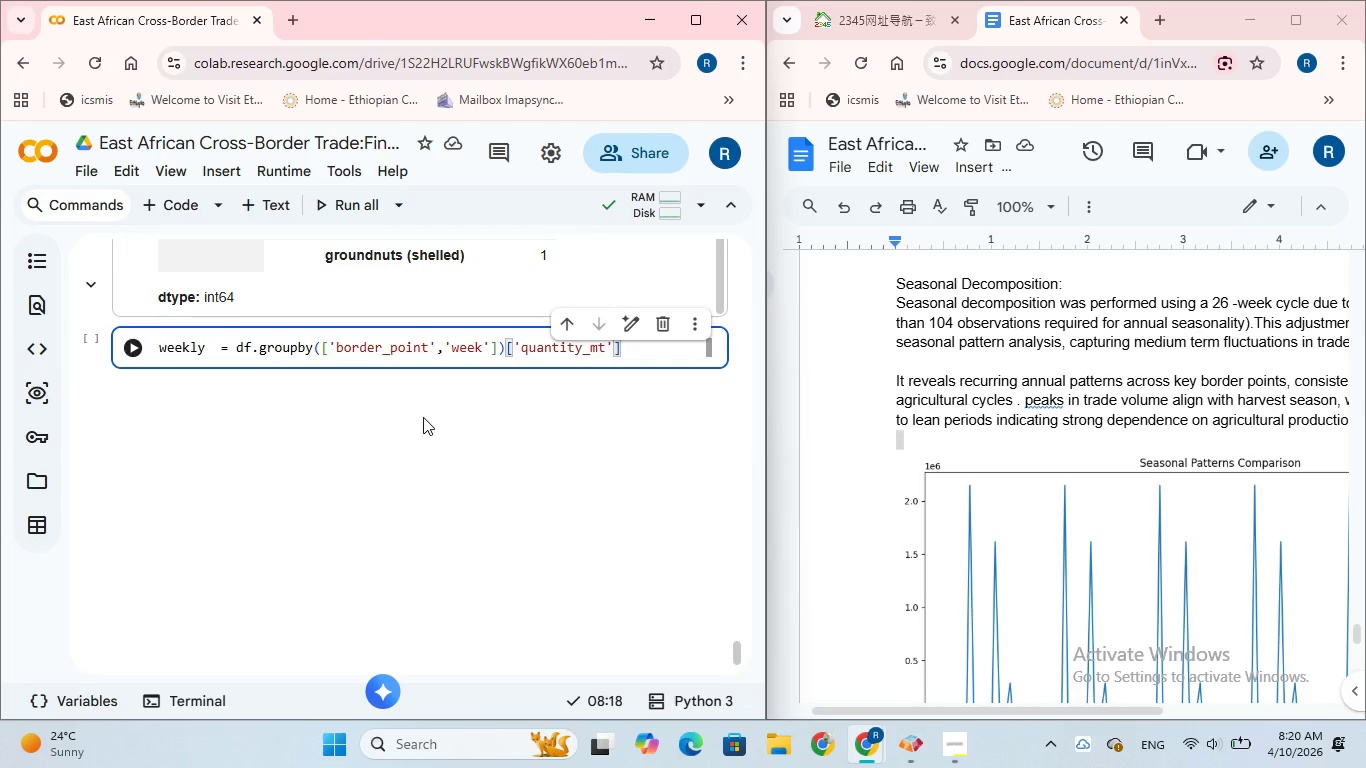 
wait(7.56)
 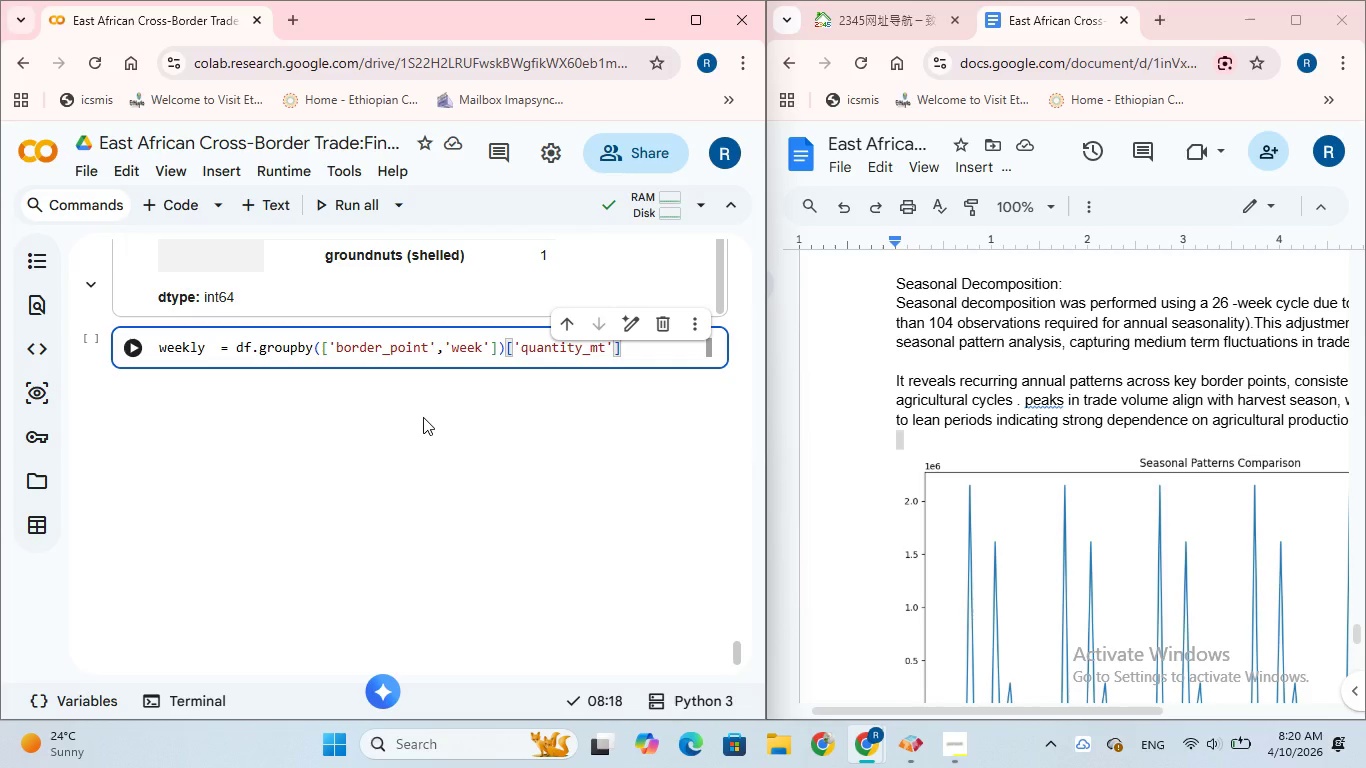 
key(ArrowRight)
 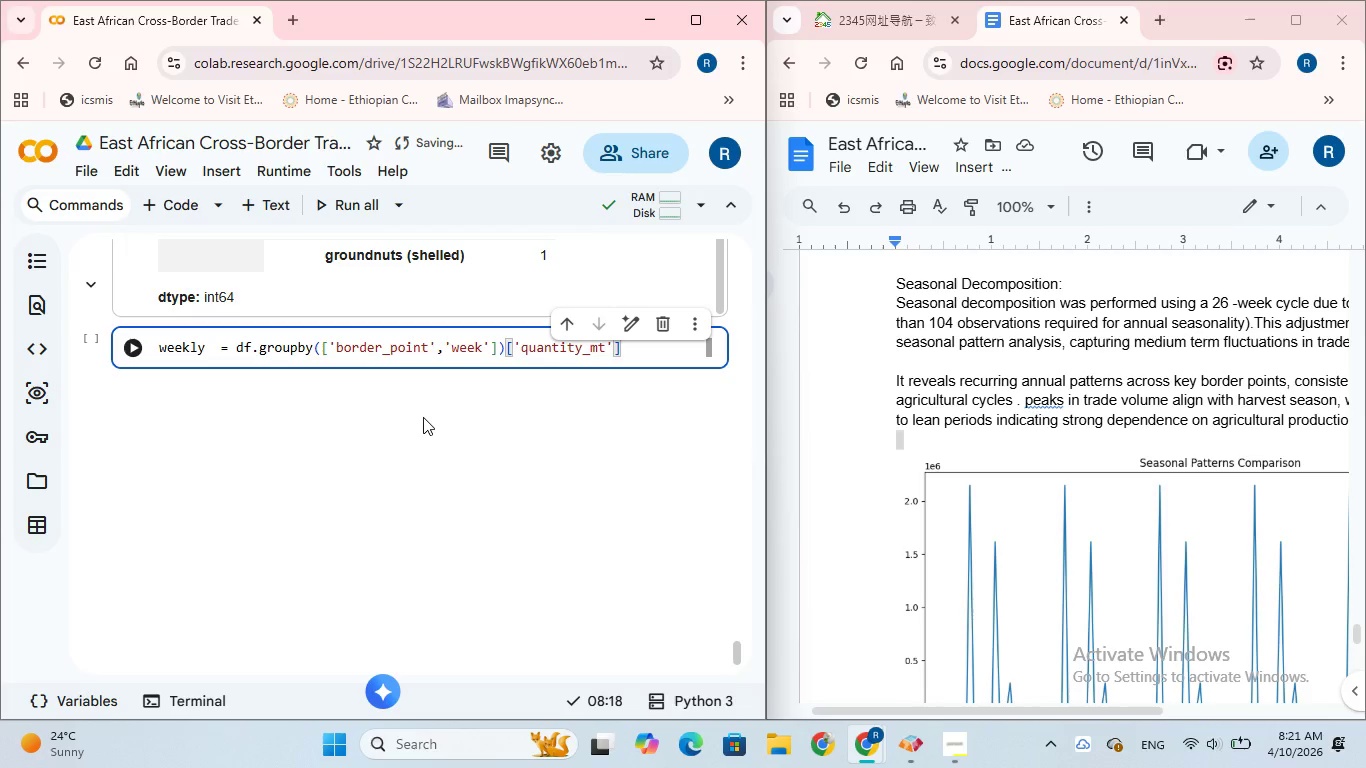 
type(.sum()
 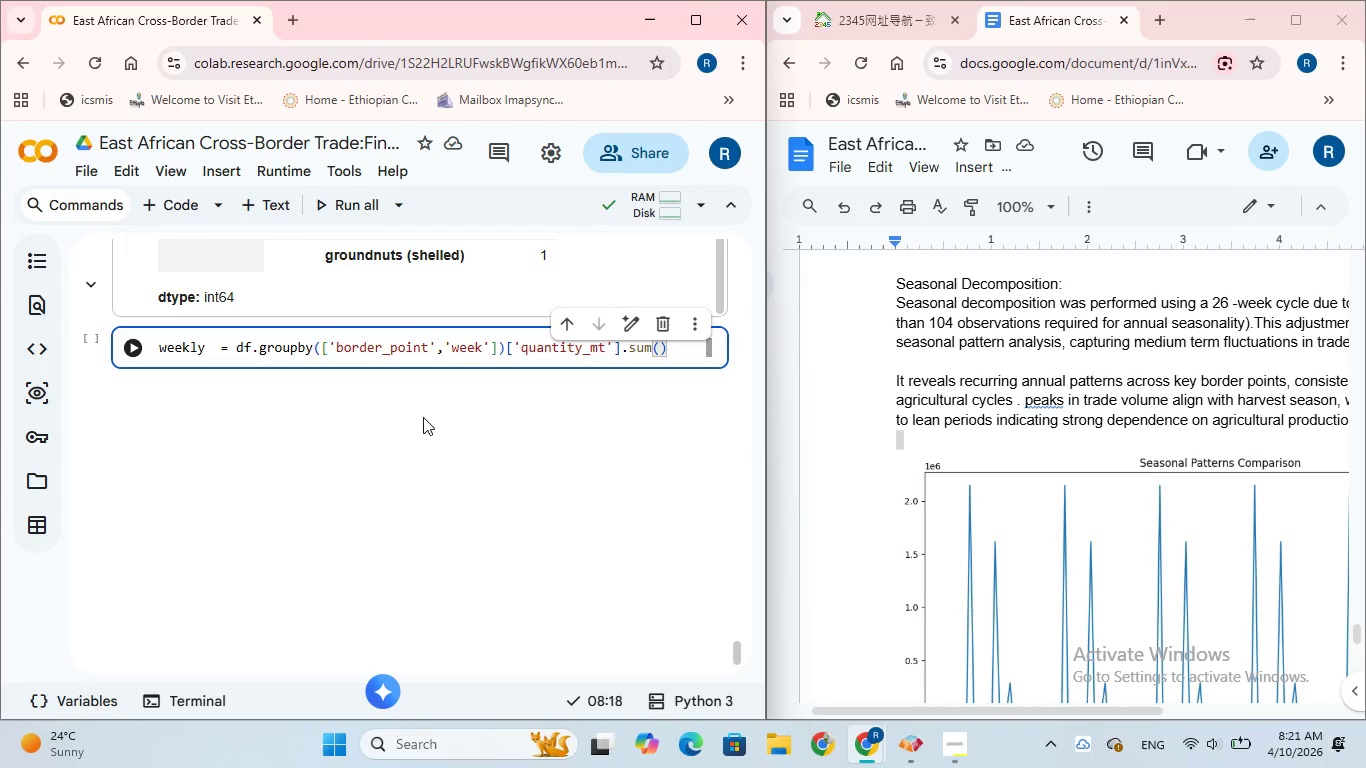 
key(ArrowRight)
 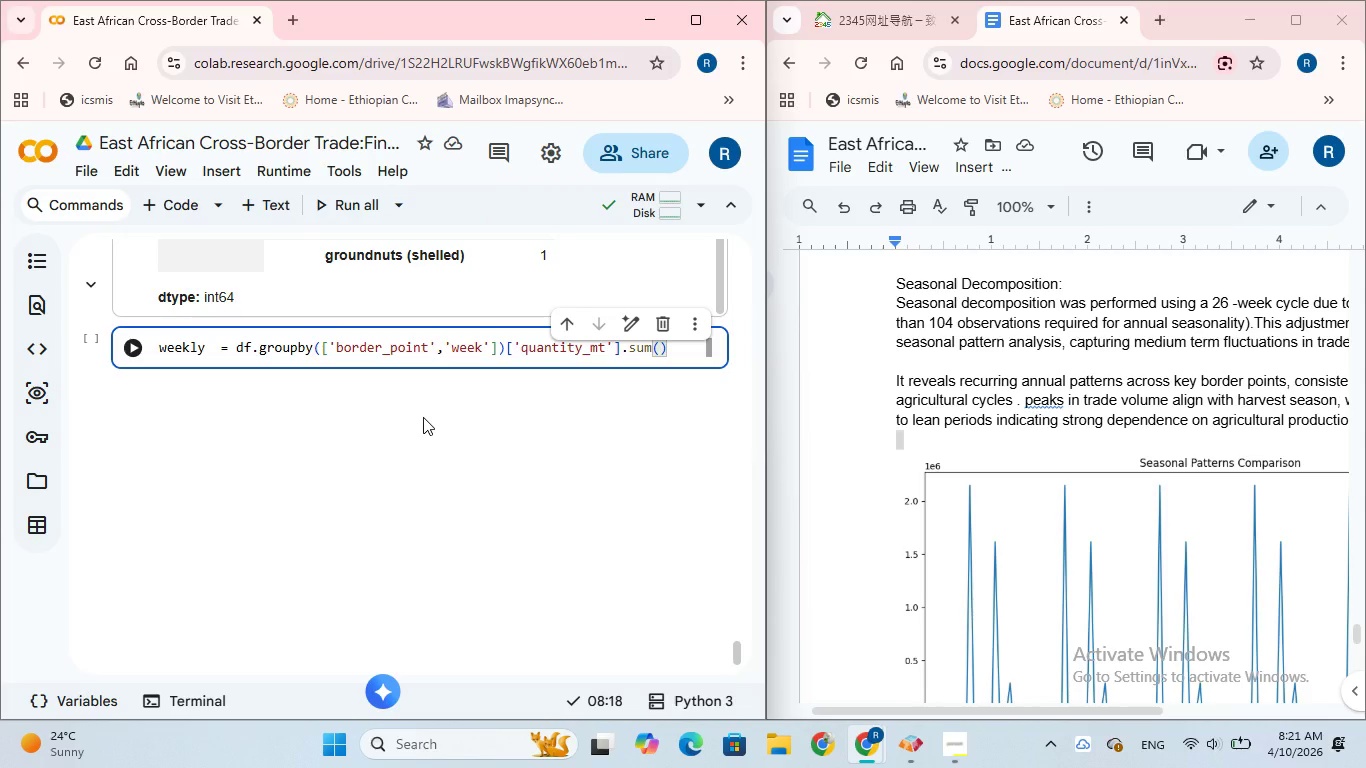 
type(.reset)
 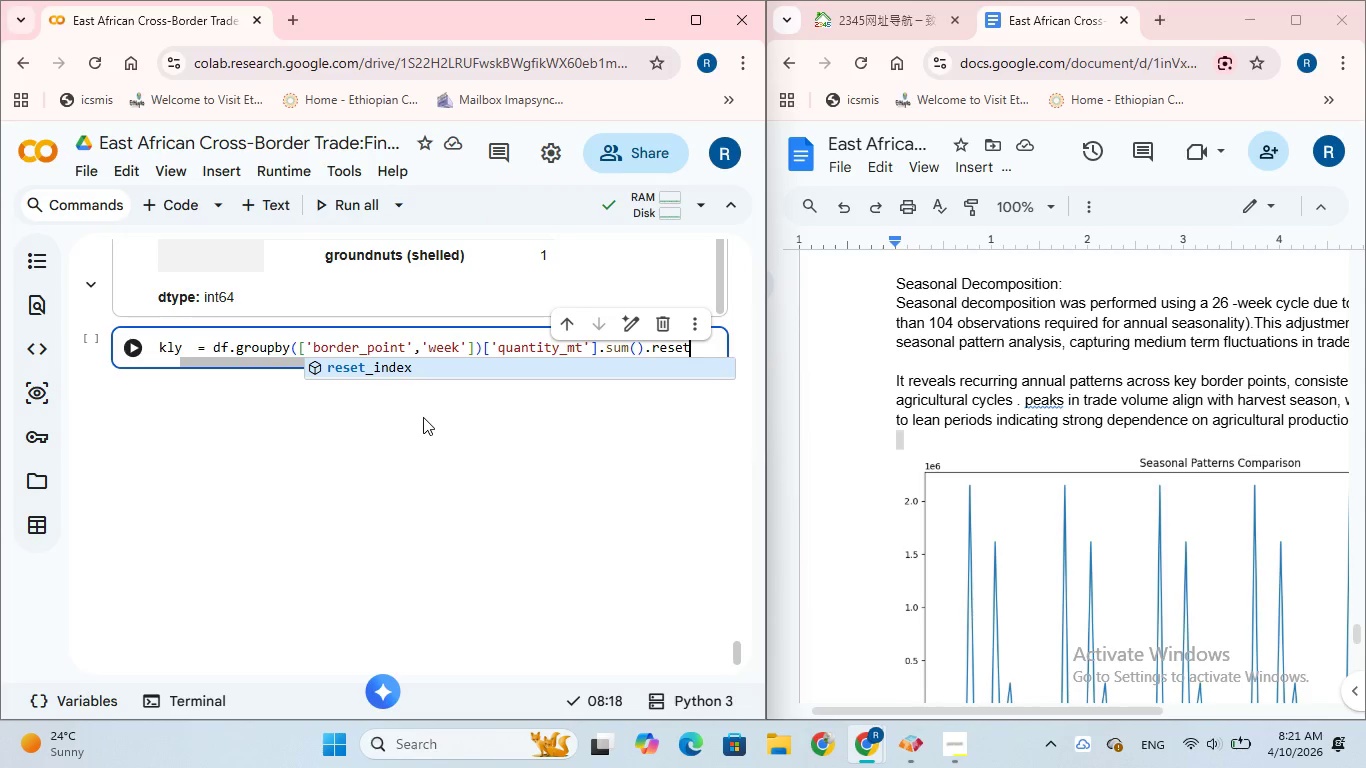 
type(_index)
 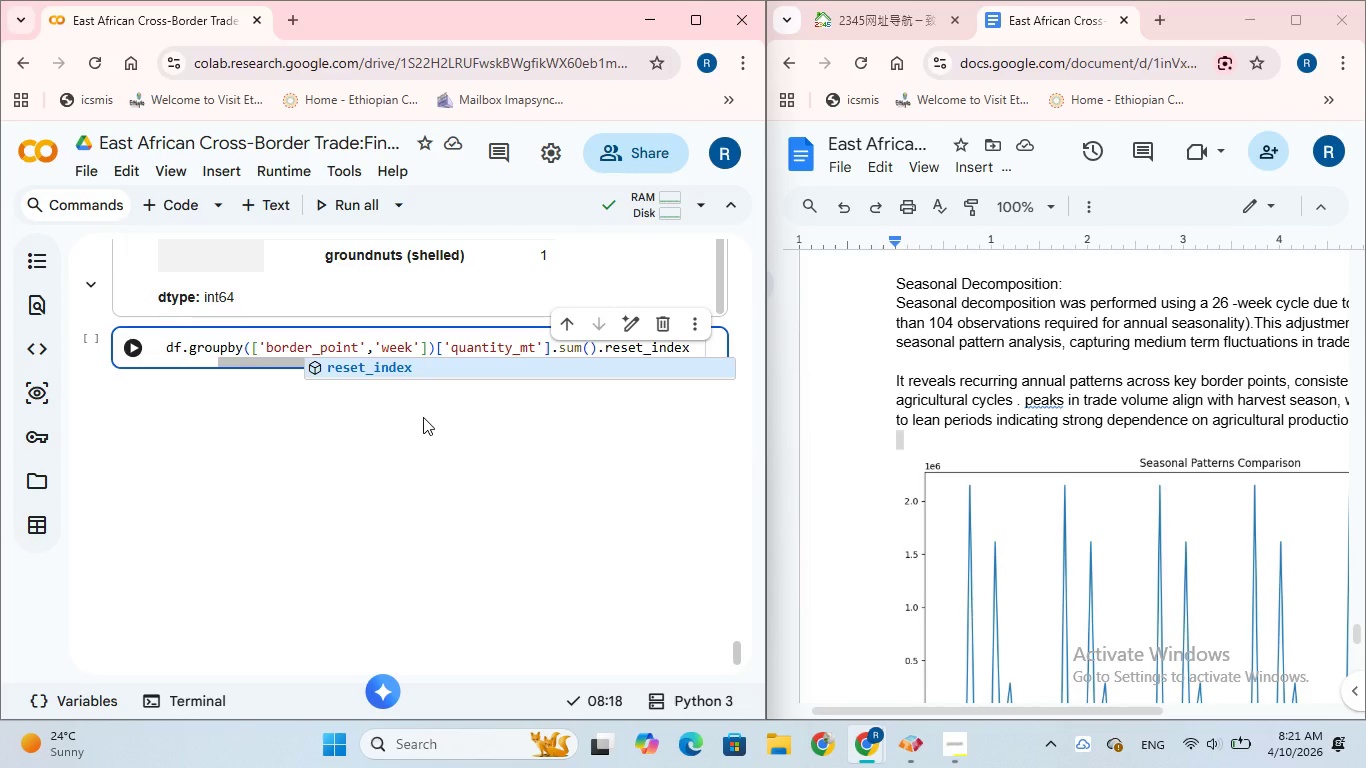 
key(Shift+9)
 